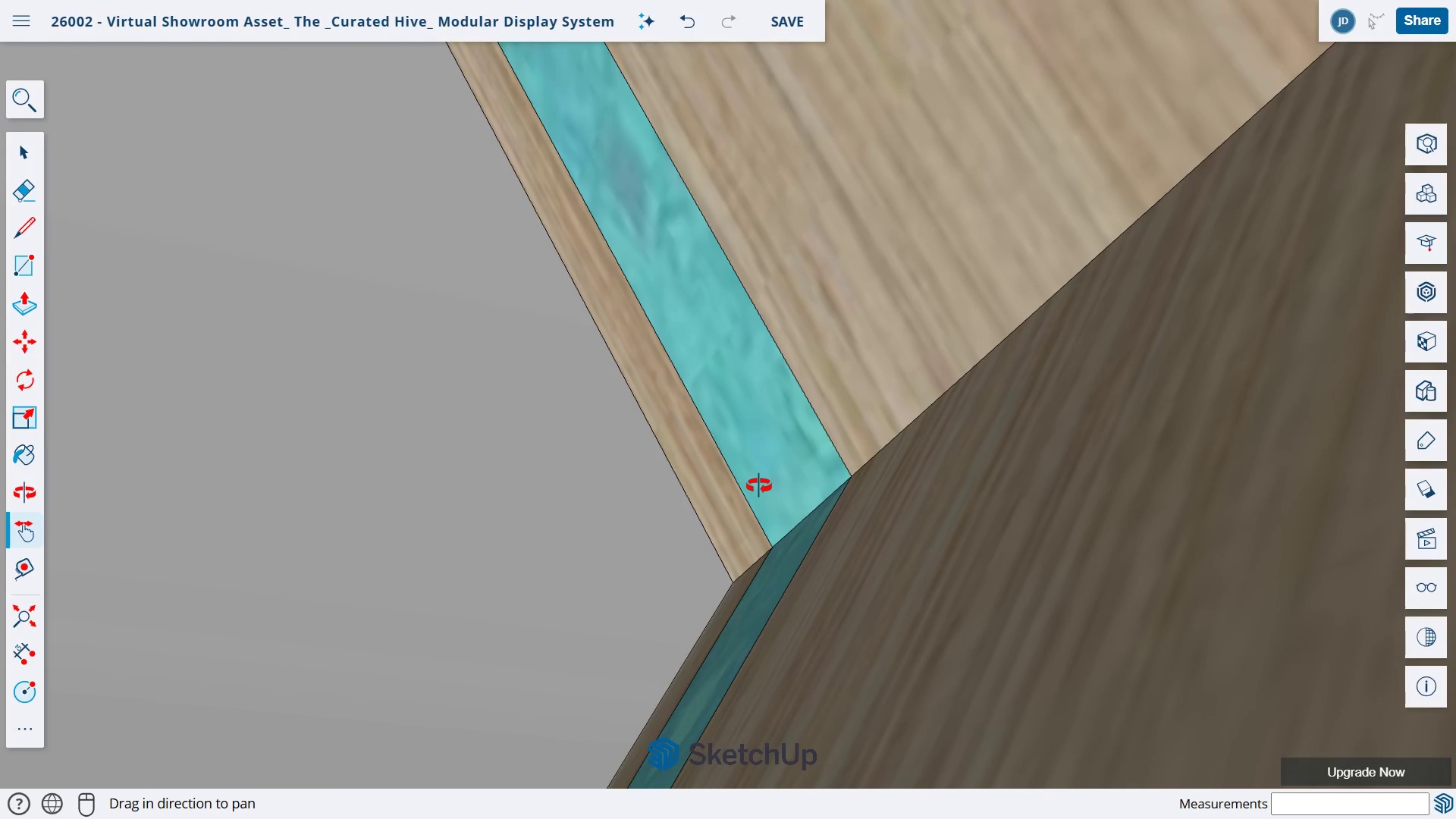 
left_click_drag(start_coordinate=[767, 491], to_coordinate=[1263, 610])
 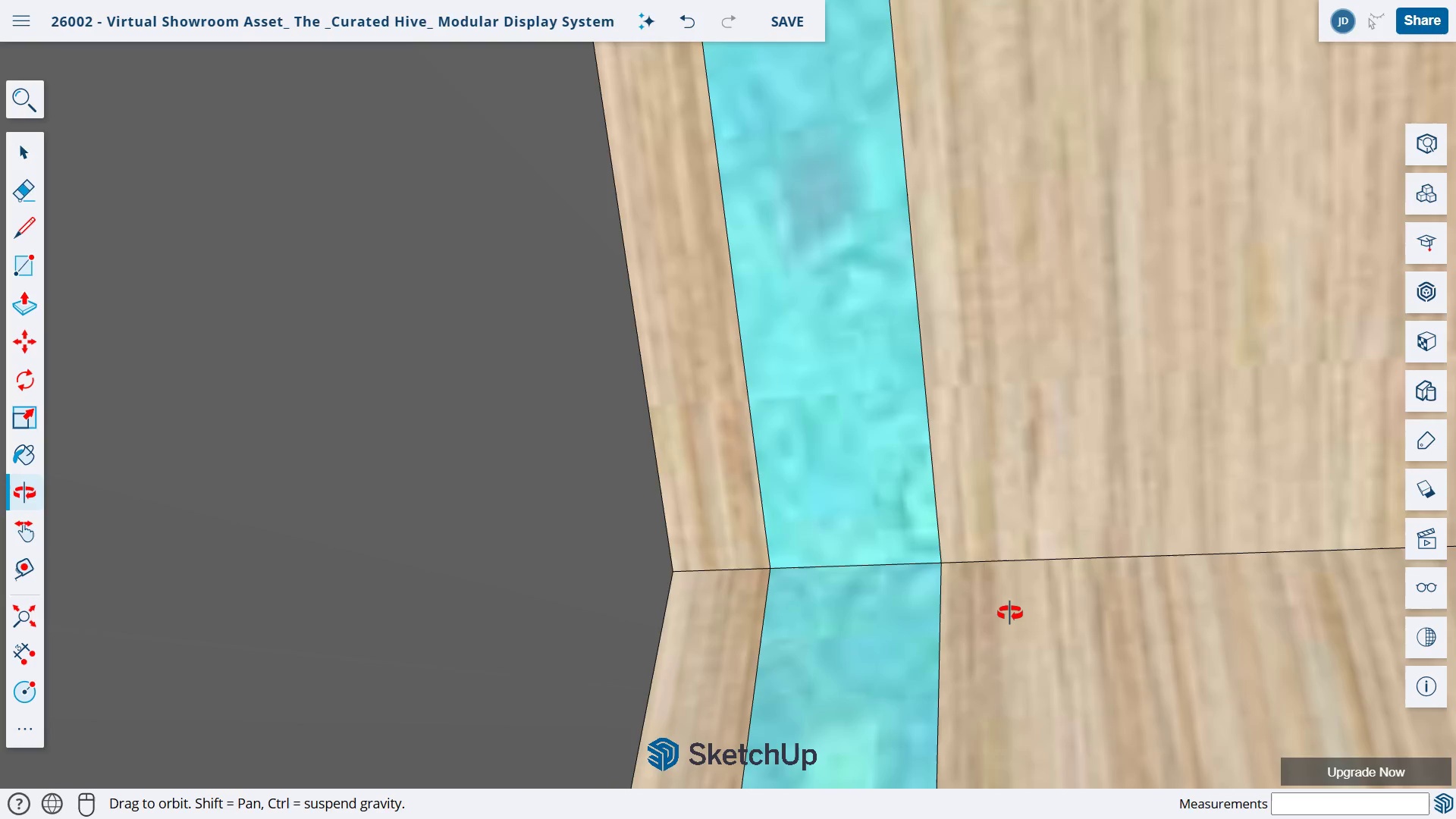 
left_click_drag(start_coordinate=[1007, 611], to_coordinate=[1079, 640])
 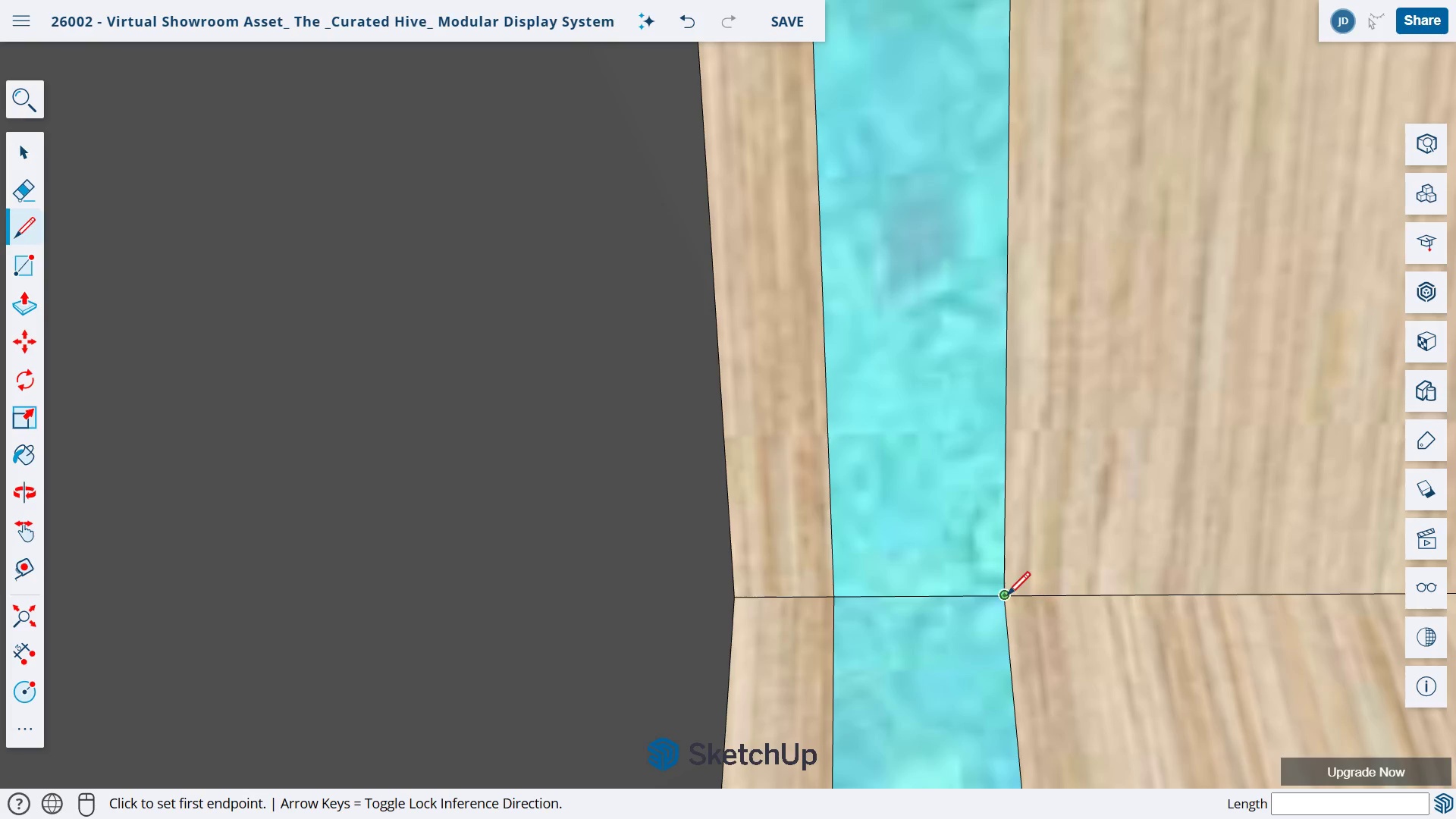 
left_click([1005, 596])
 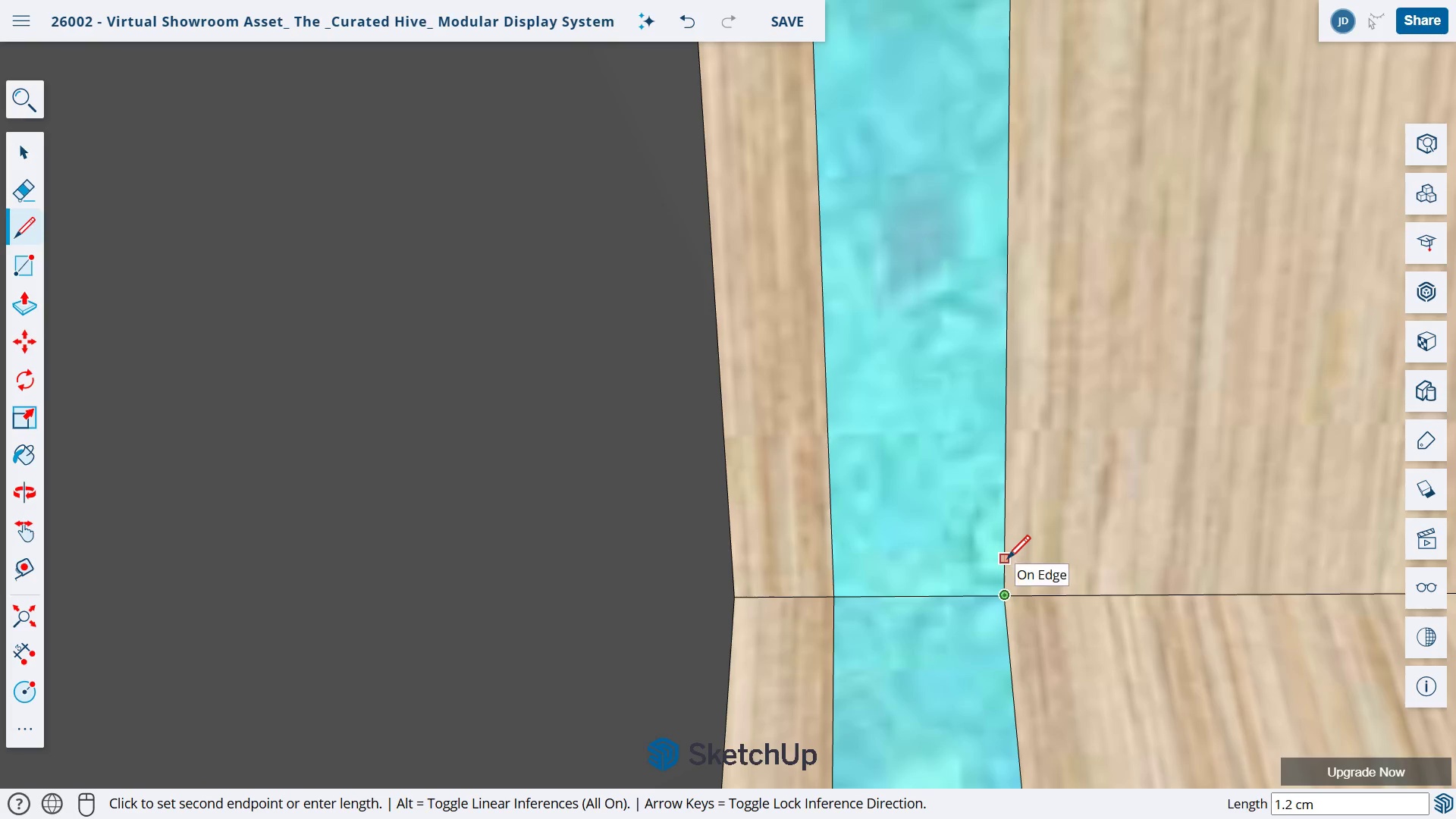 
scroll: coordinate [1006, 557], scroll_direction: up, amount: 8.0
 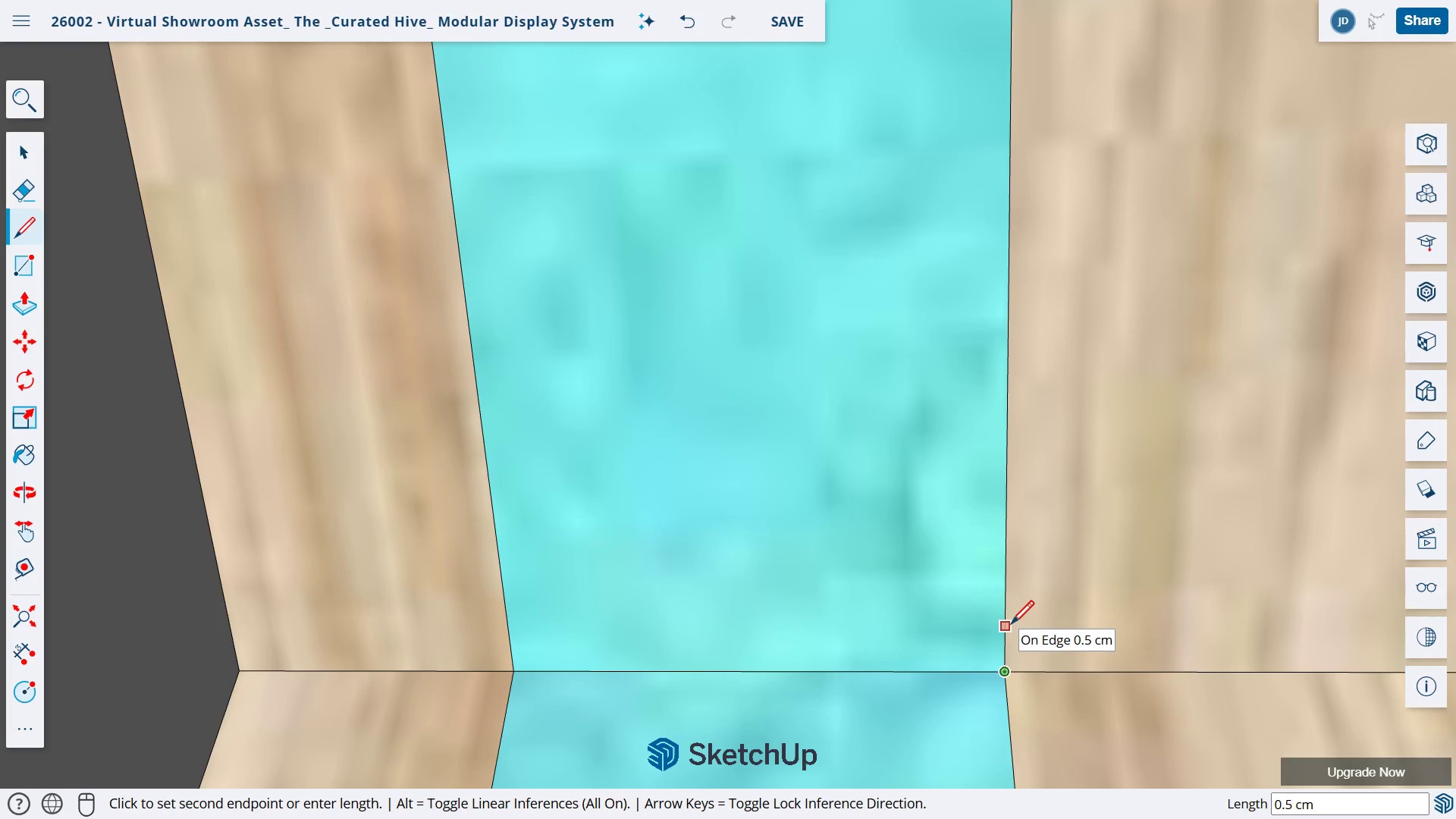 
left_click([1009, 627])
 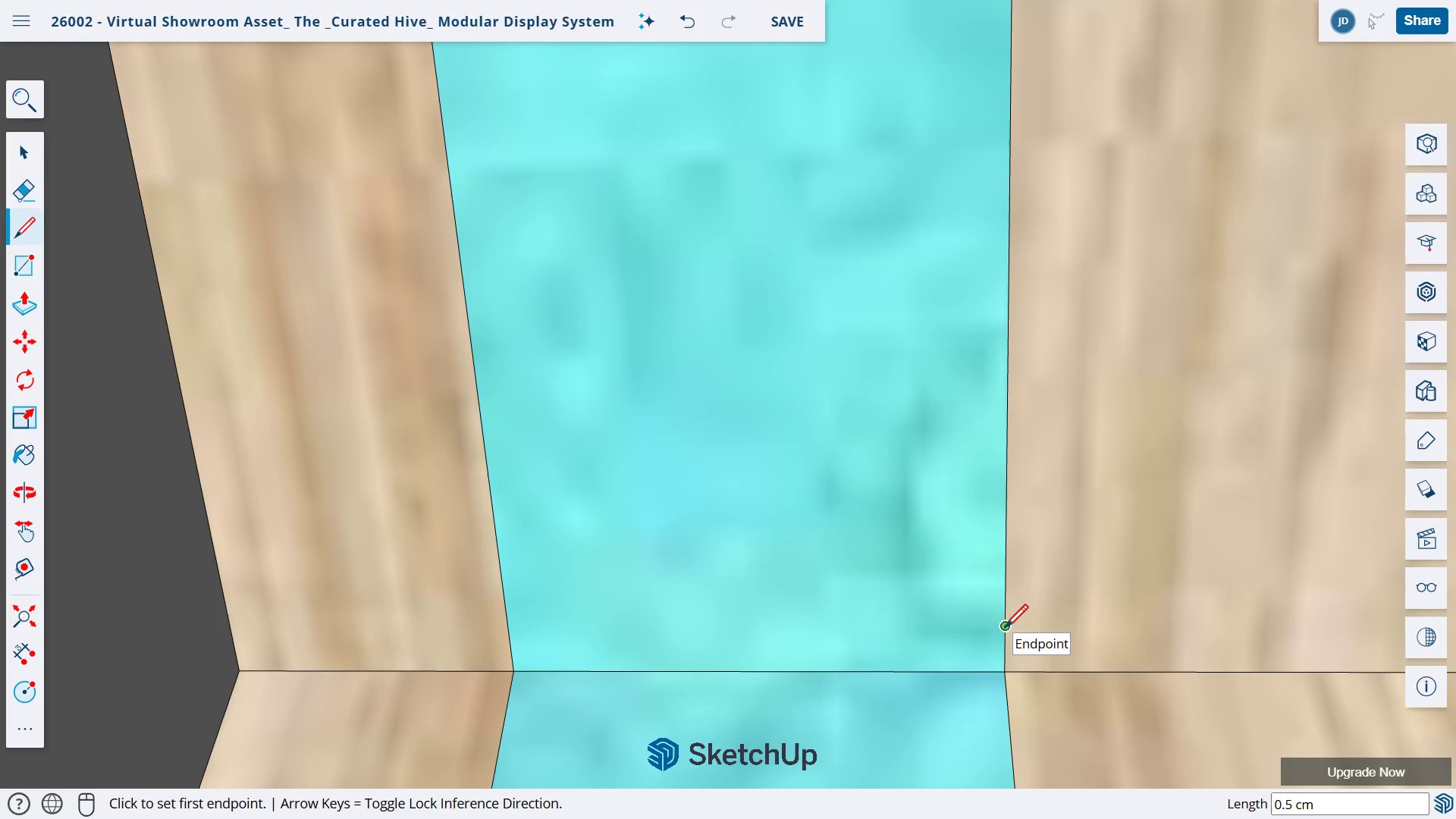 
left_click([1003, 629])
 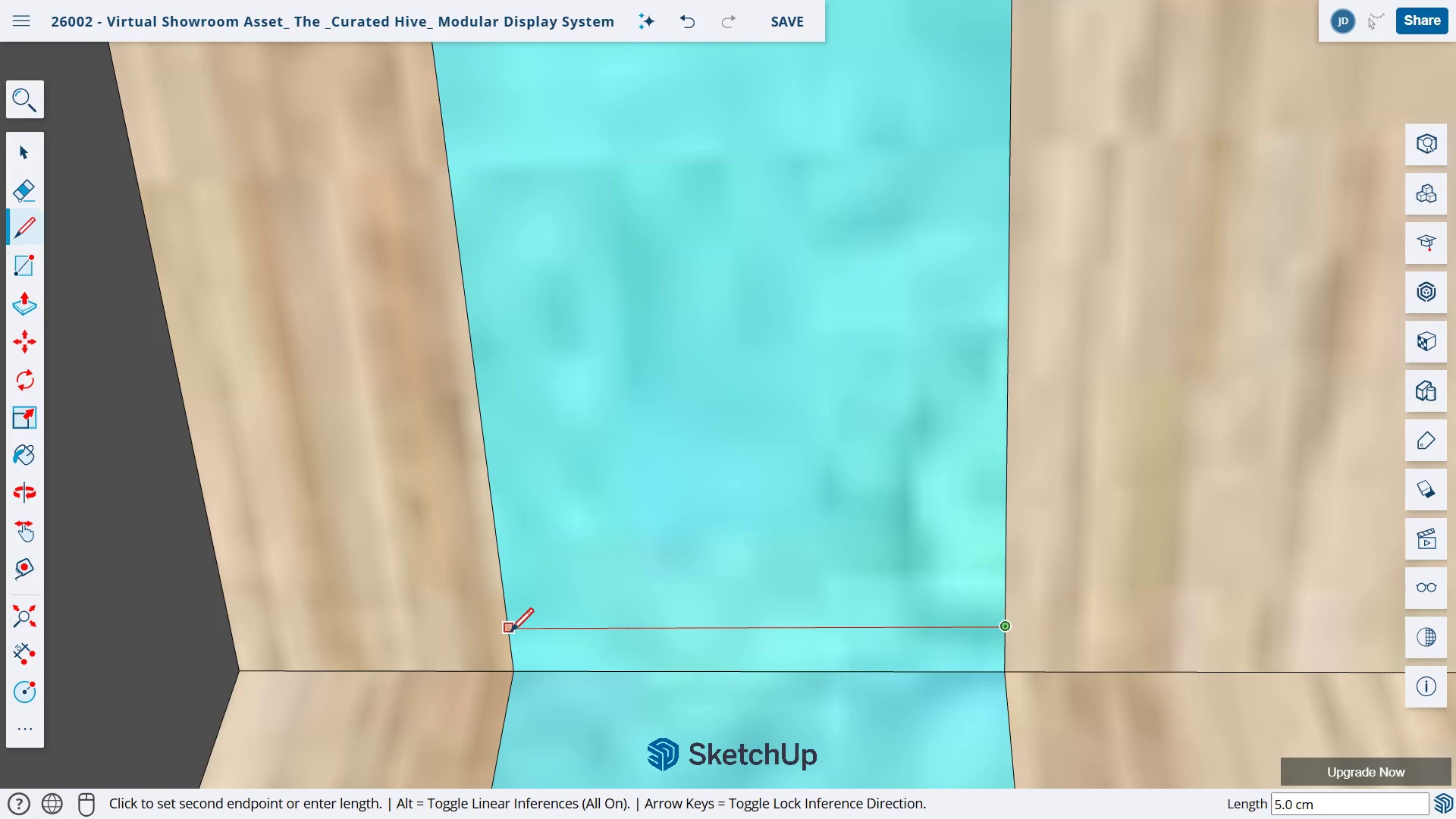 
left_click([507, 632])
 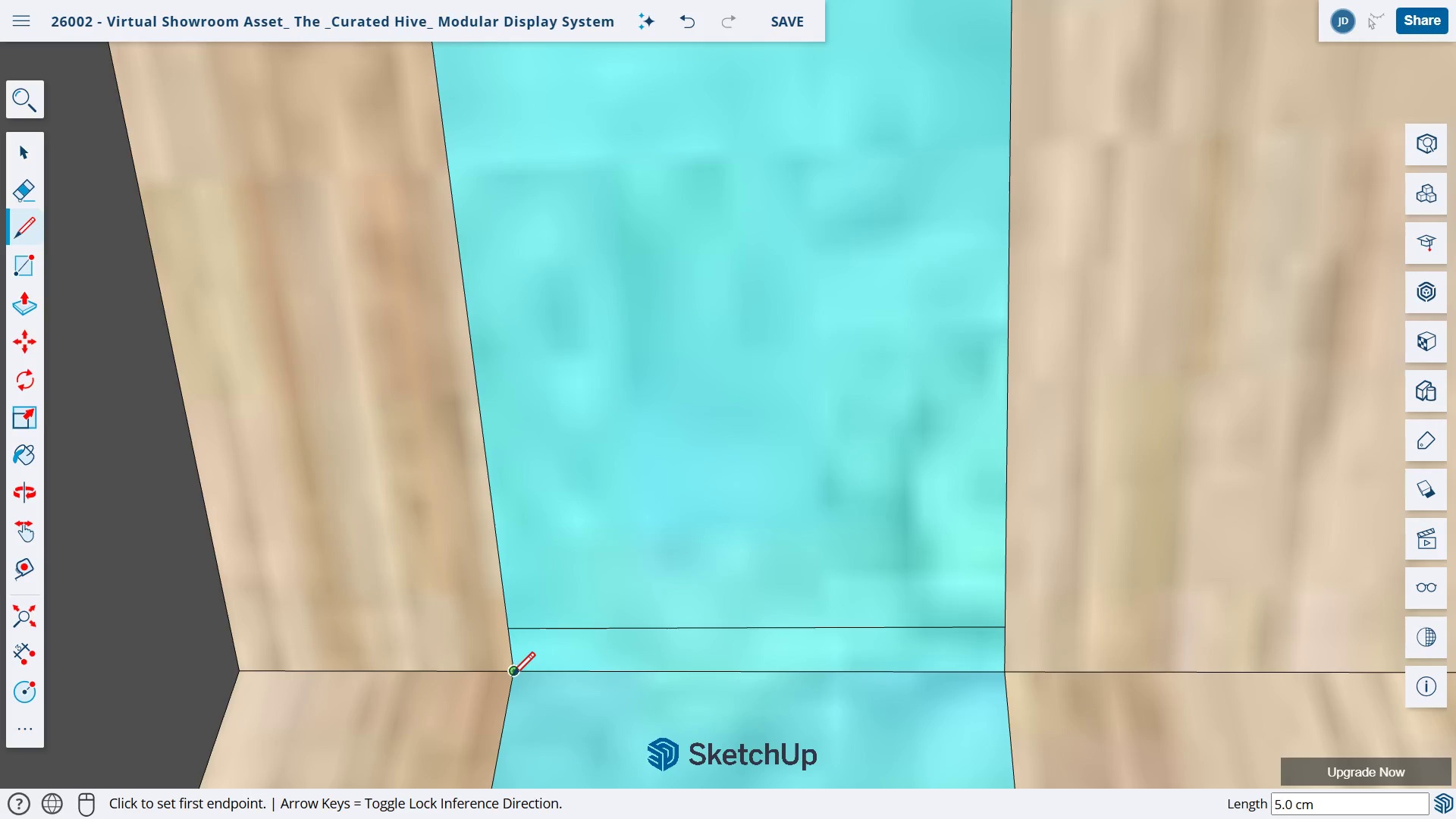 
left_click([510, 676])
 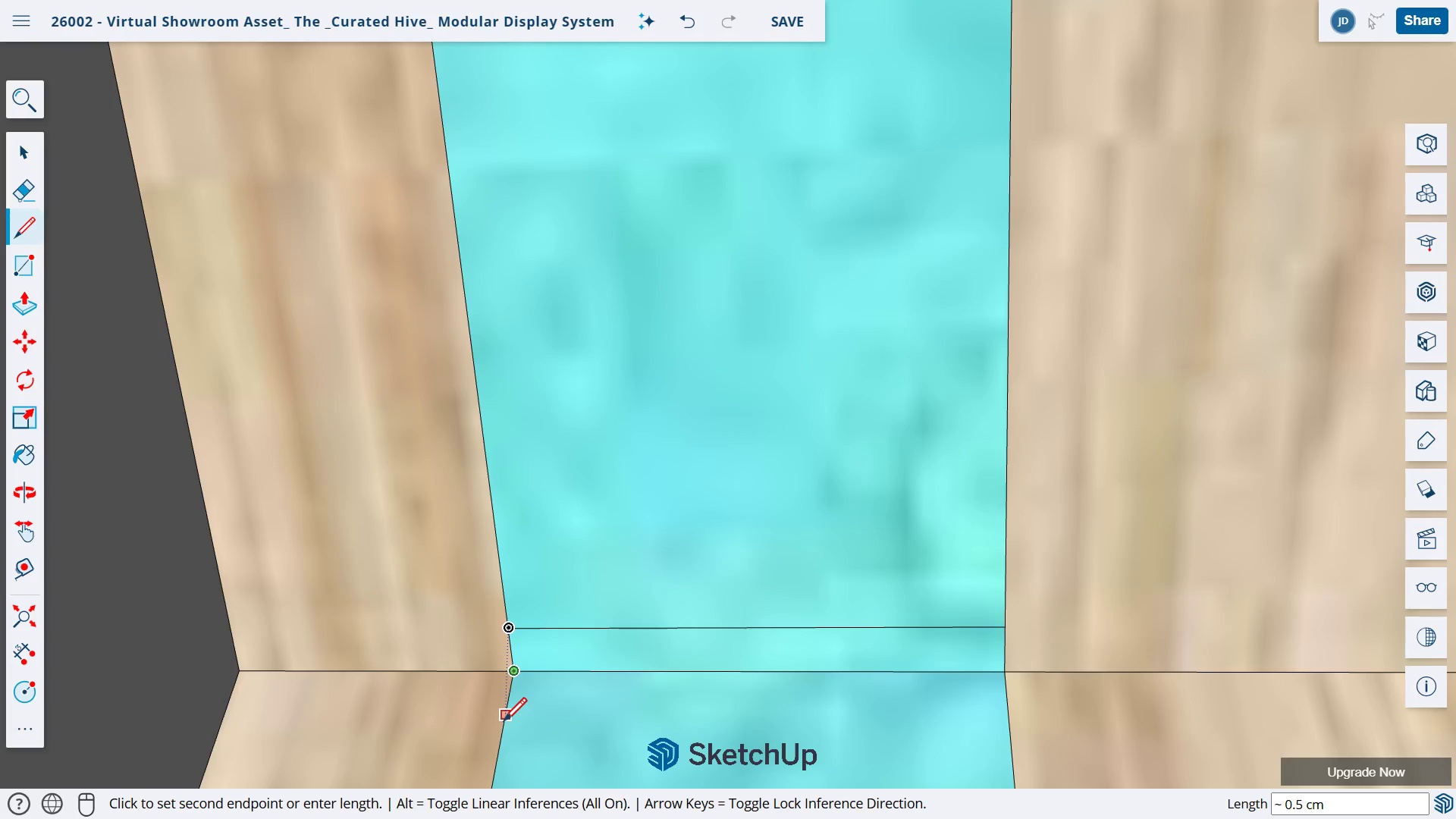 
left_click([503, 720])
 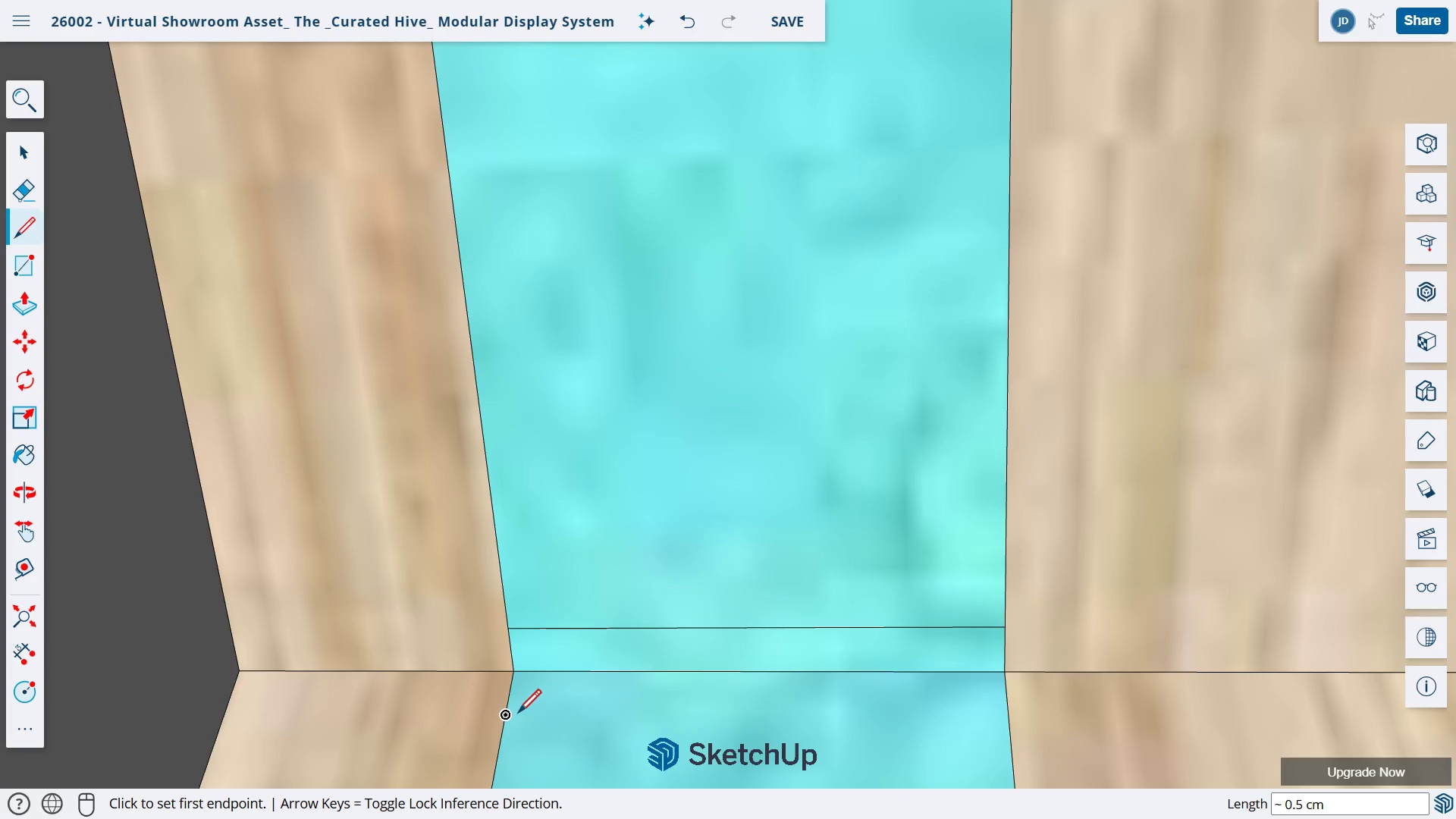 
left_click([505, 720])
 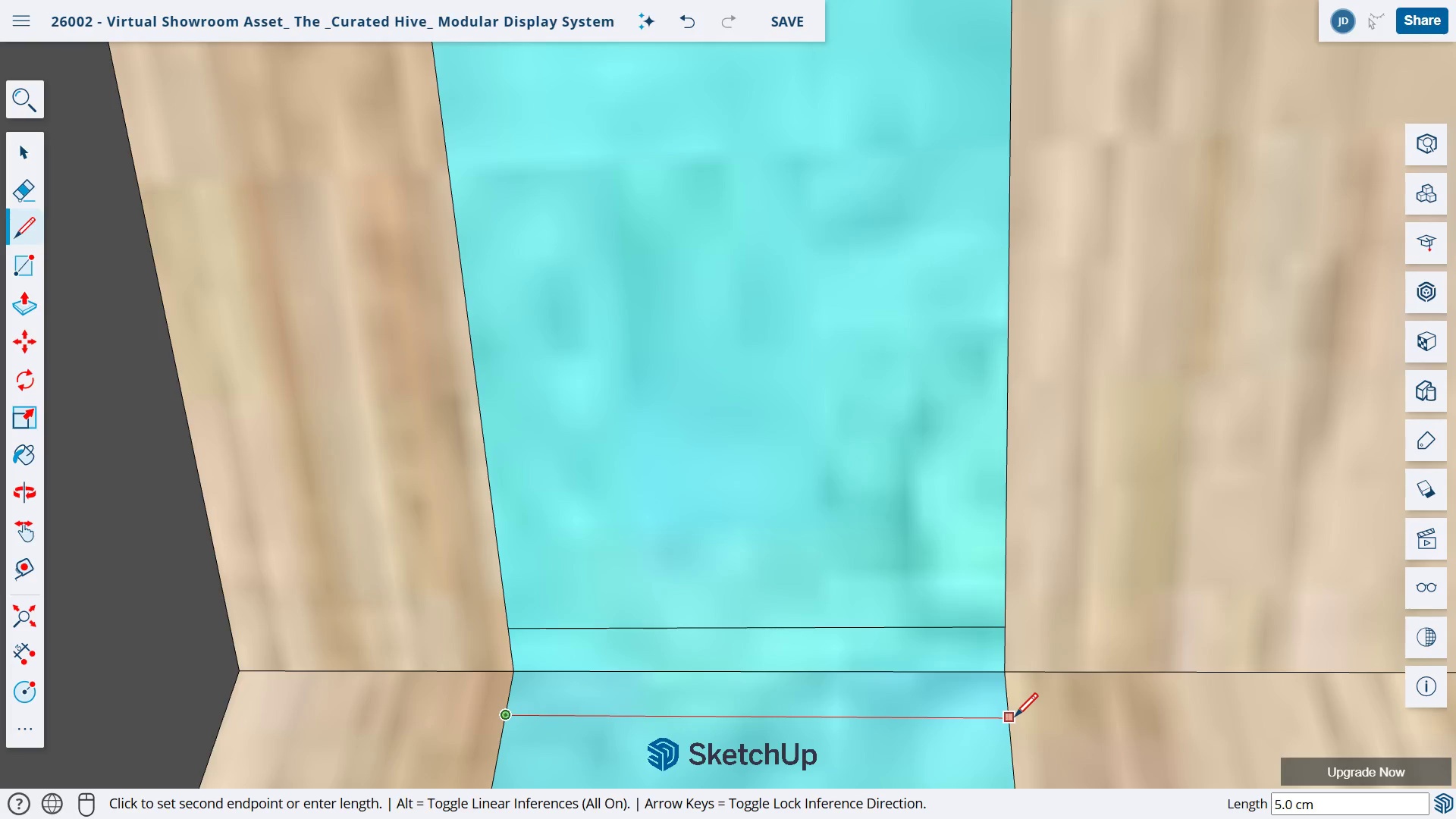 
left_click([1013, 717])
 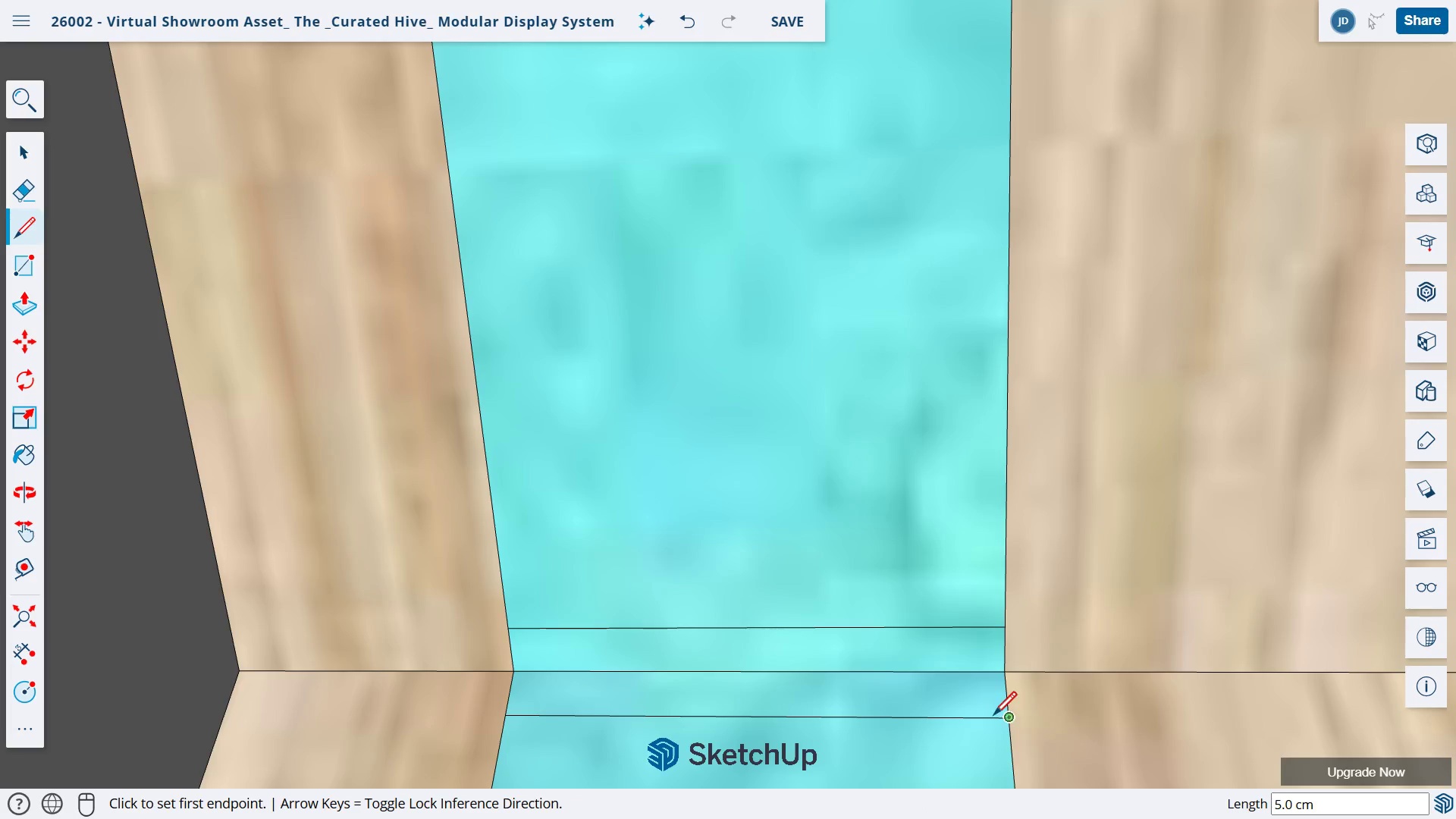 
key(E)
 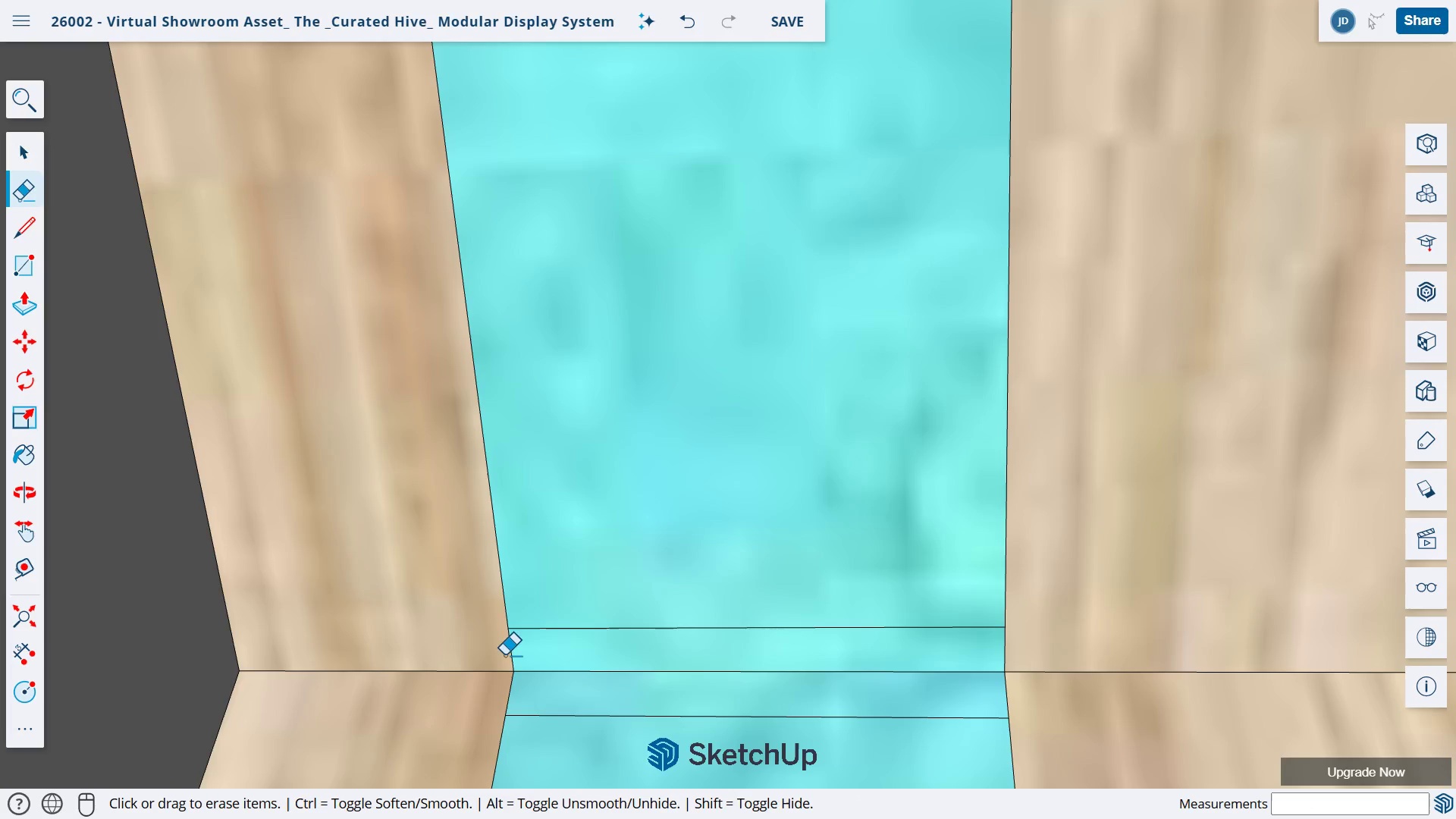 
left_click_drag(start_coordinate=[506, 655], to_coordinate=[518, 656])
 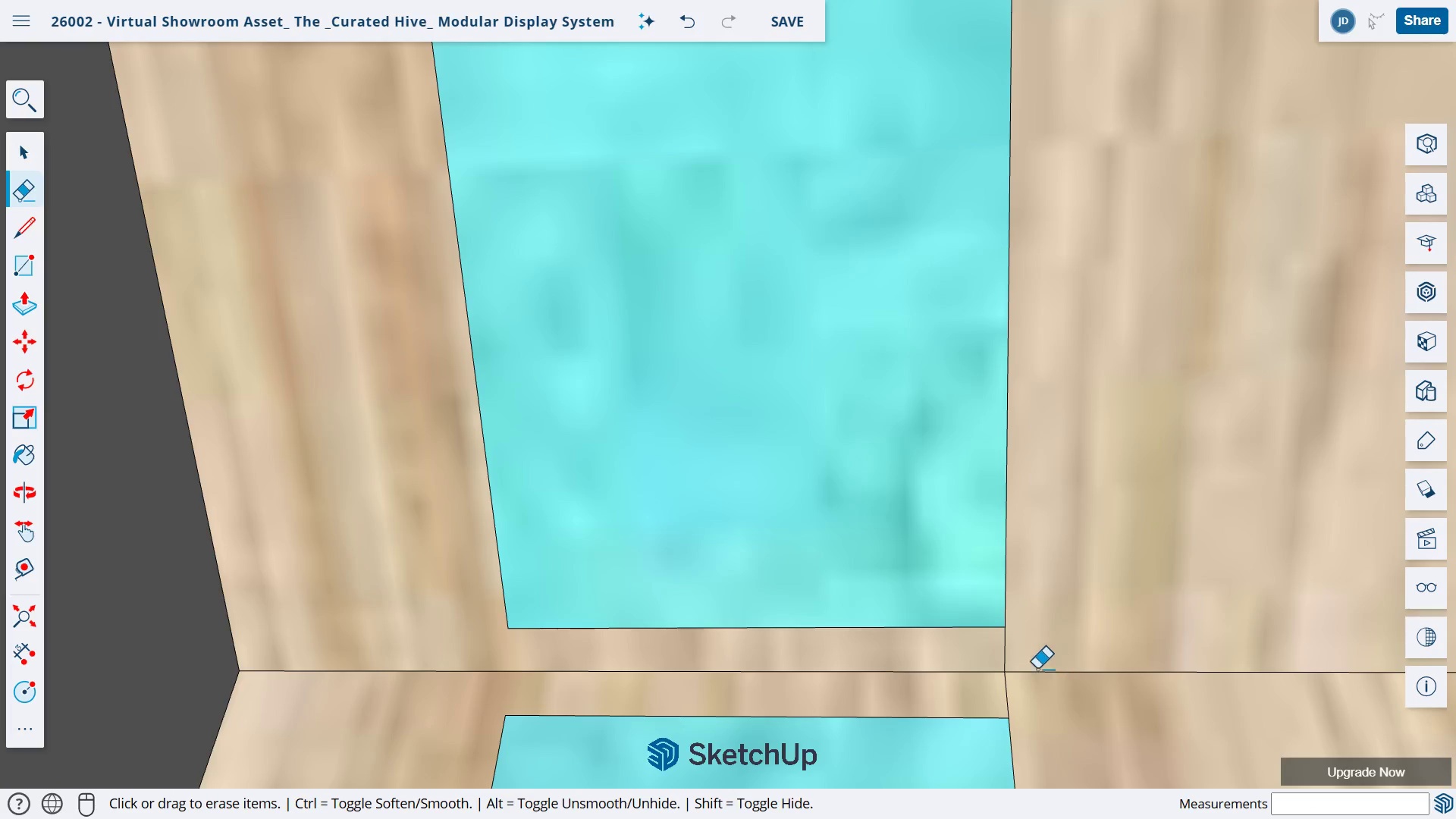 
left_click_drag(start_coordinate=[990, 703], to_coordinate=[1012, 698])
 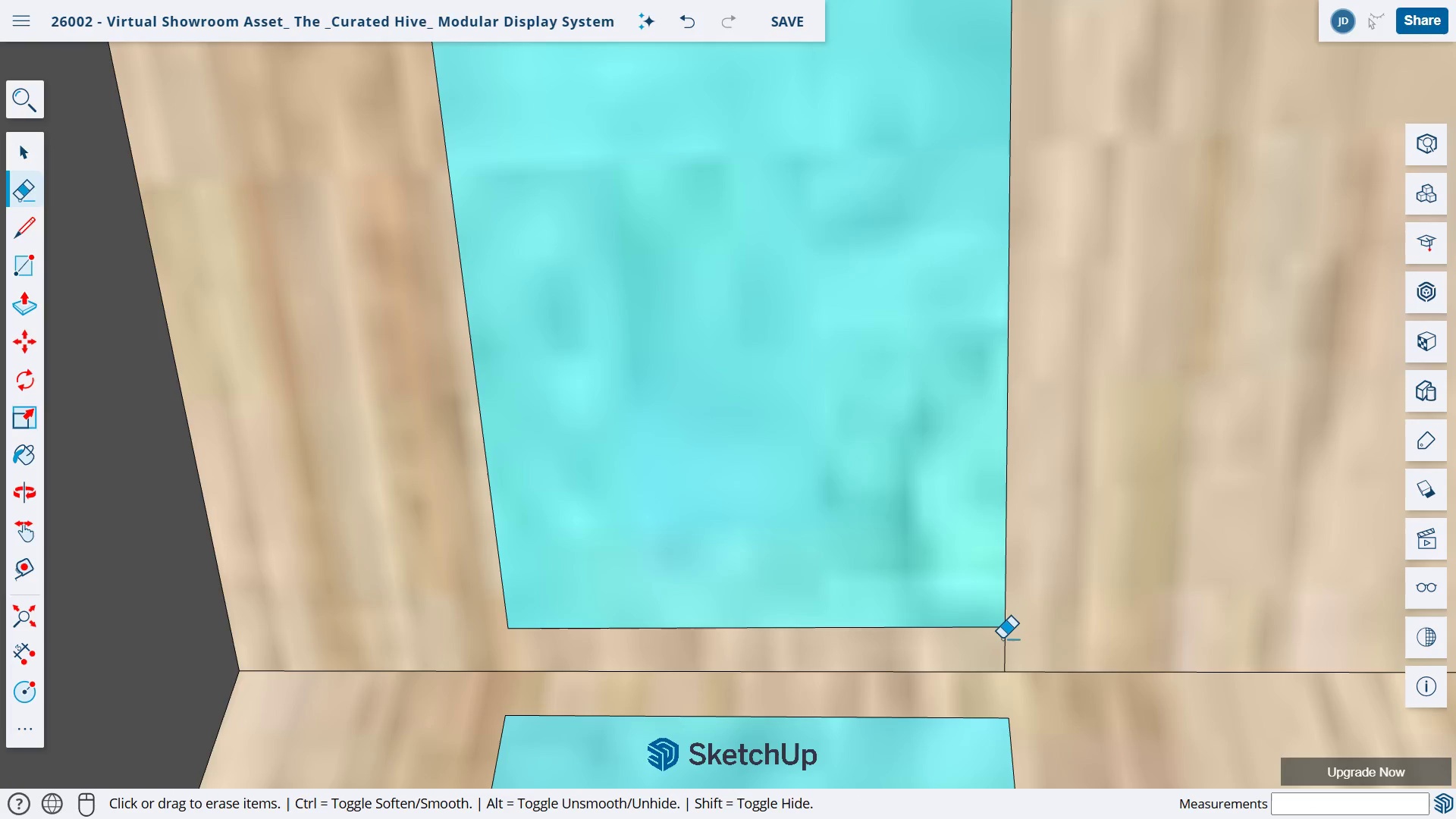 
left_click_drag(start_coordinate=[995, 641], to_coordinate=[1008, 639])
 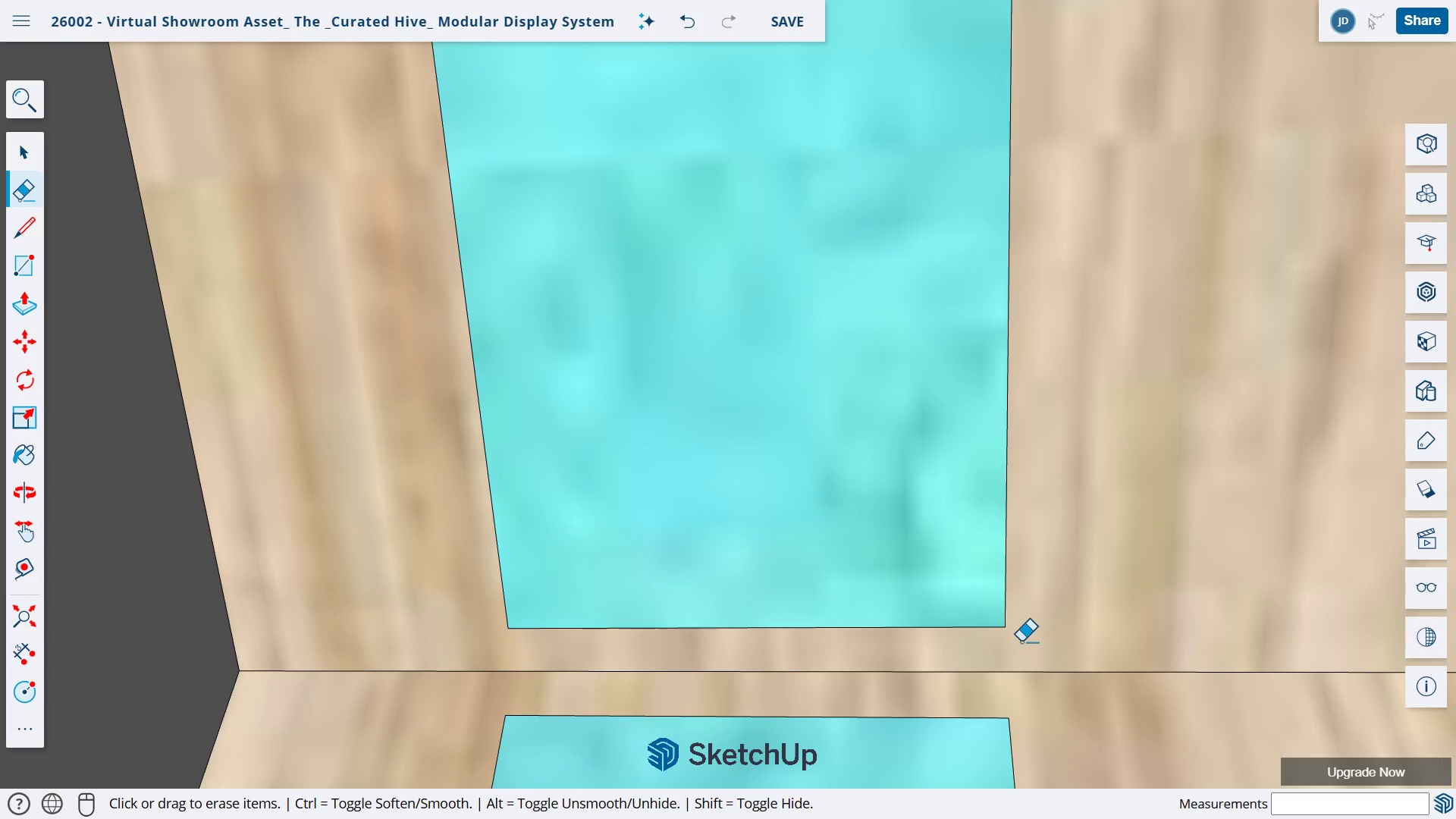 
key(O)
 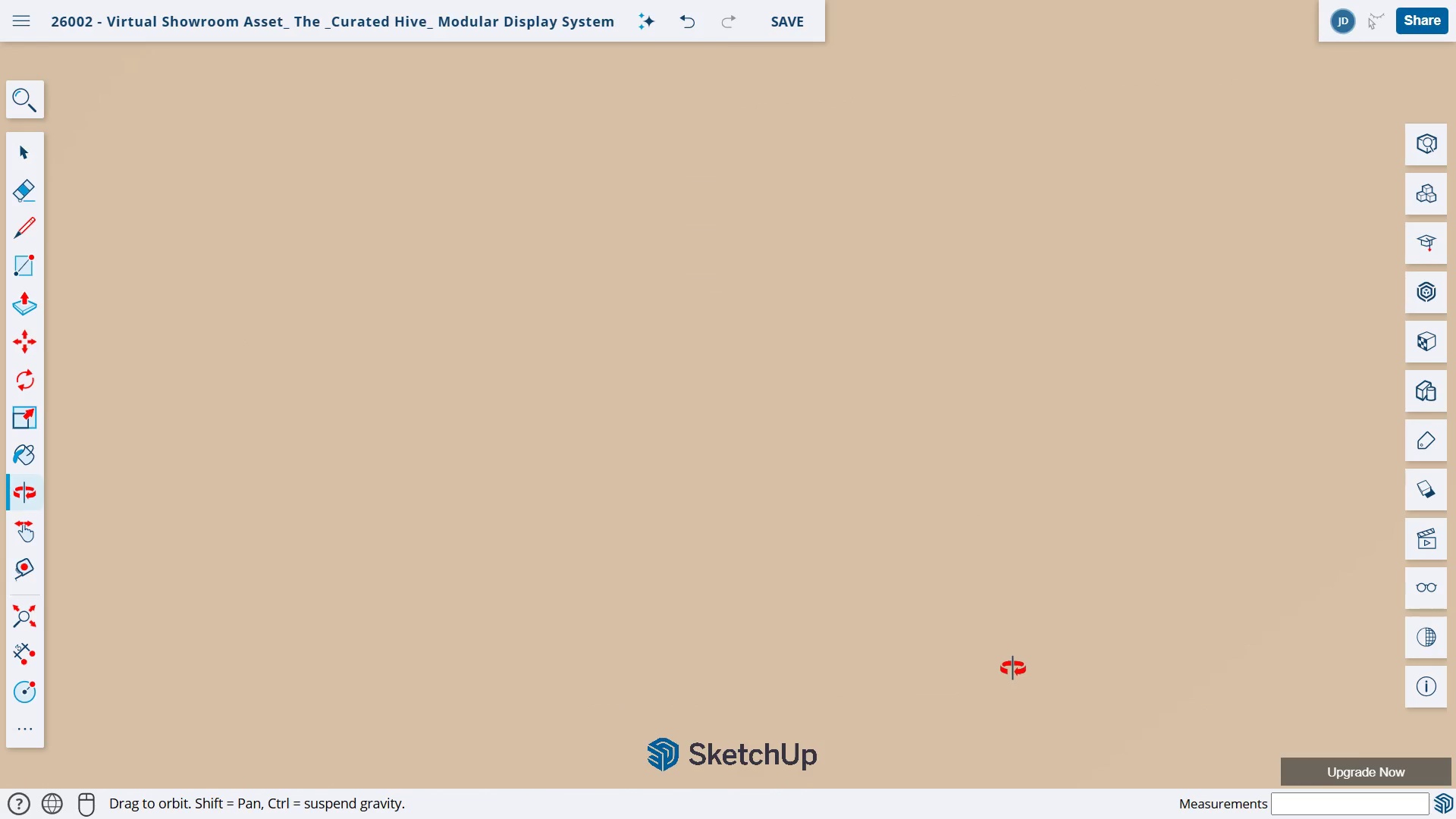 
scroll: coordinate [1009, 676], scroll_direction: up, amount: 9.0
 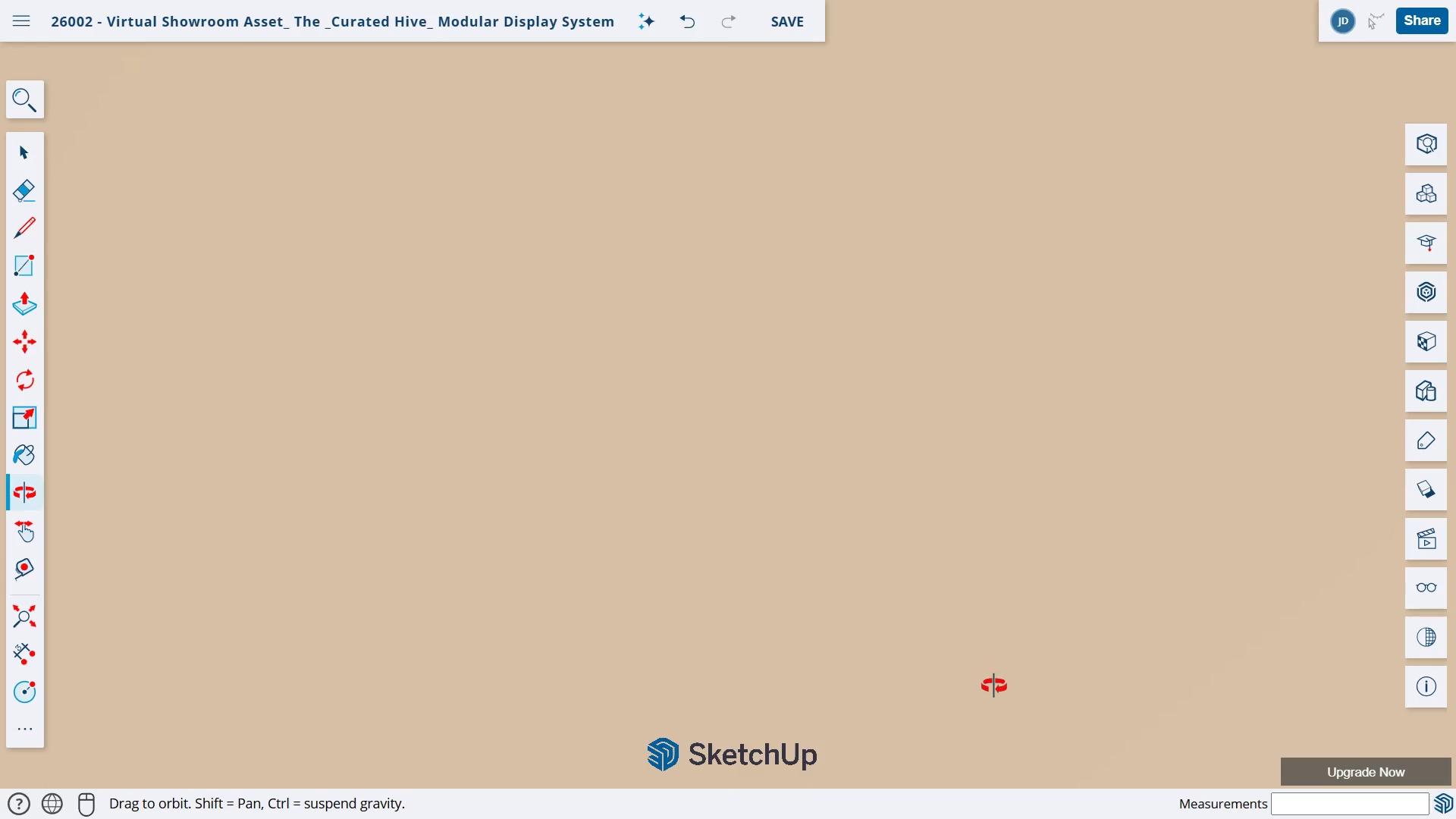 
left_click_drag(start_coordinate=[1015, 666], to_coordinate=[646, 746])
 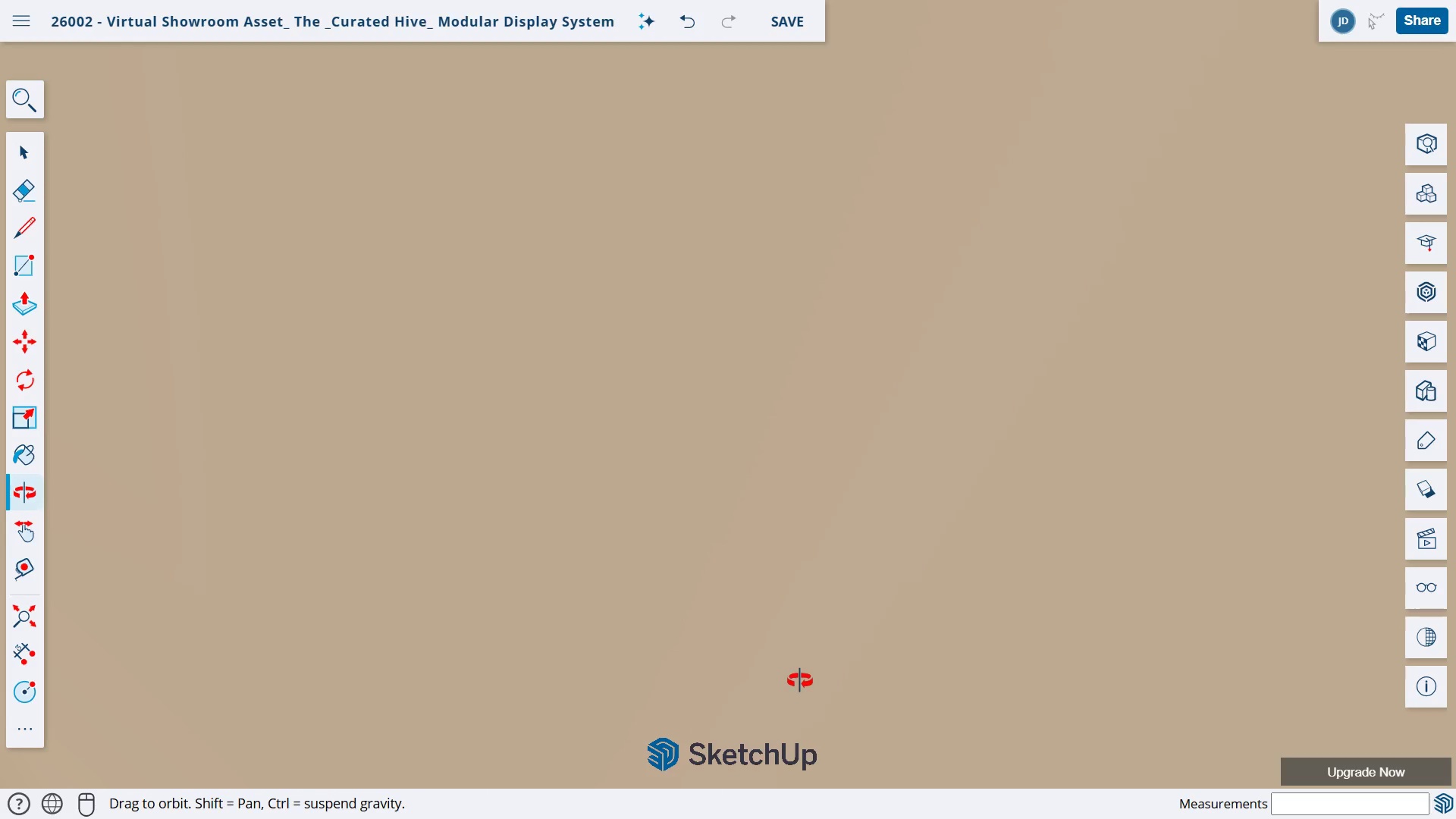 
scroll: coordinate [816, 670], scroll_direction: down, amount: 46.0
 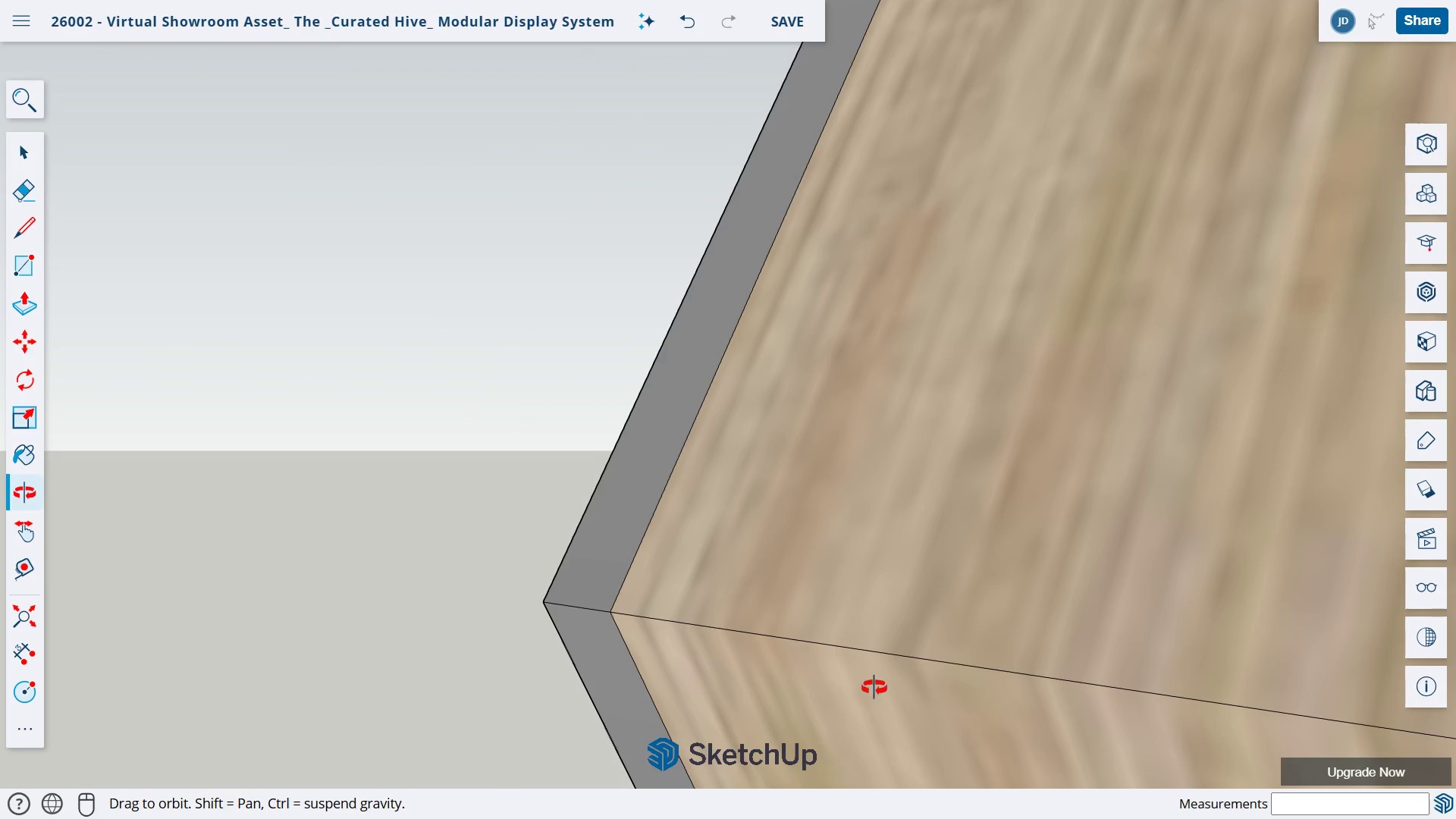 
left_click_drag(start_coordinate=[874, 687], to_coordinate=[730, 685])
 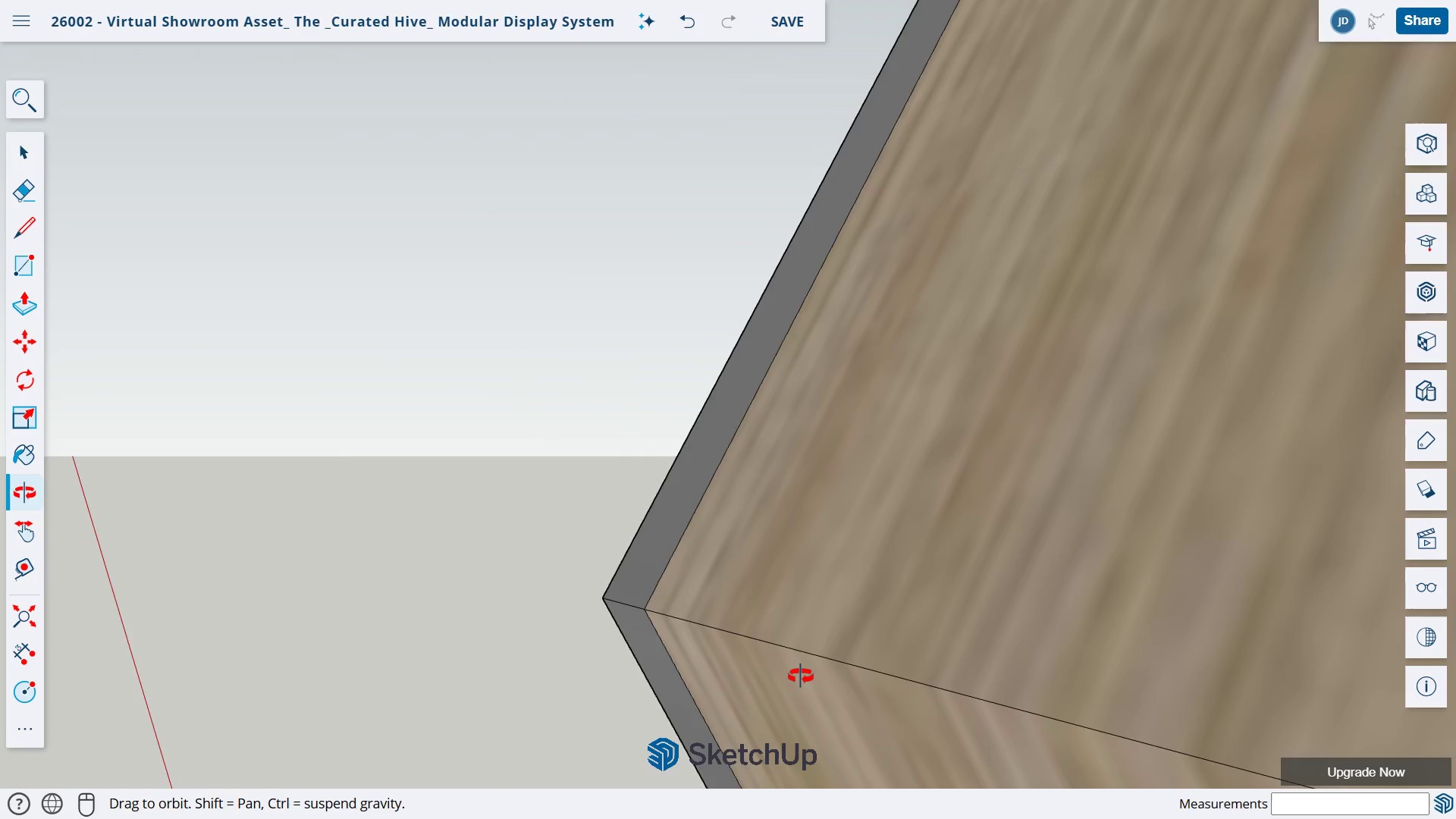 
scroll: coordinate [824, 676], scroll_direction: down, amount: 26.0
 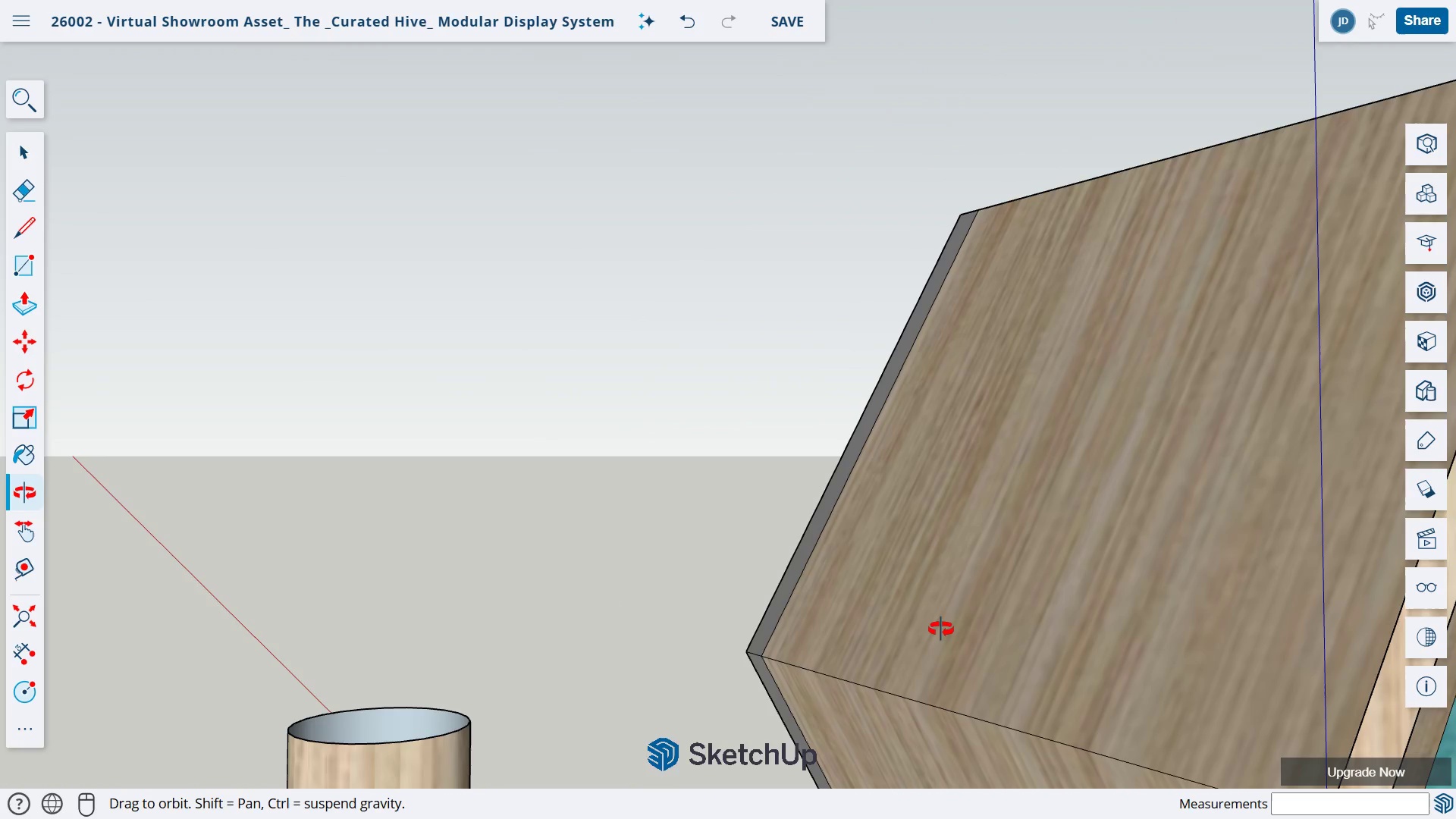 
key(H)
 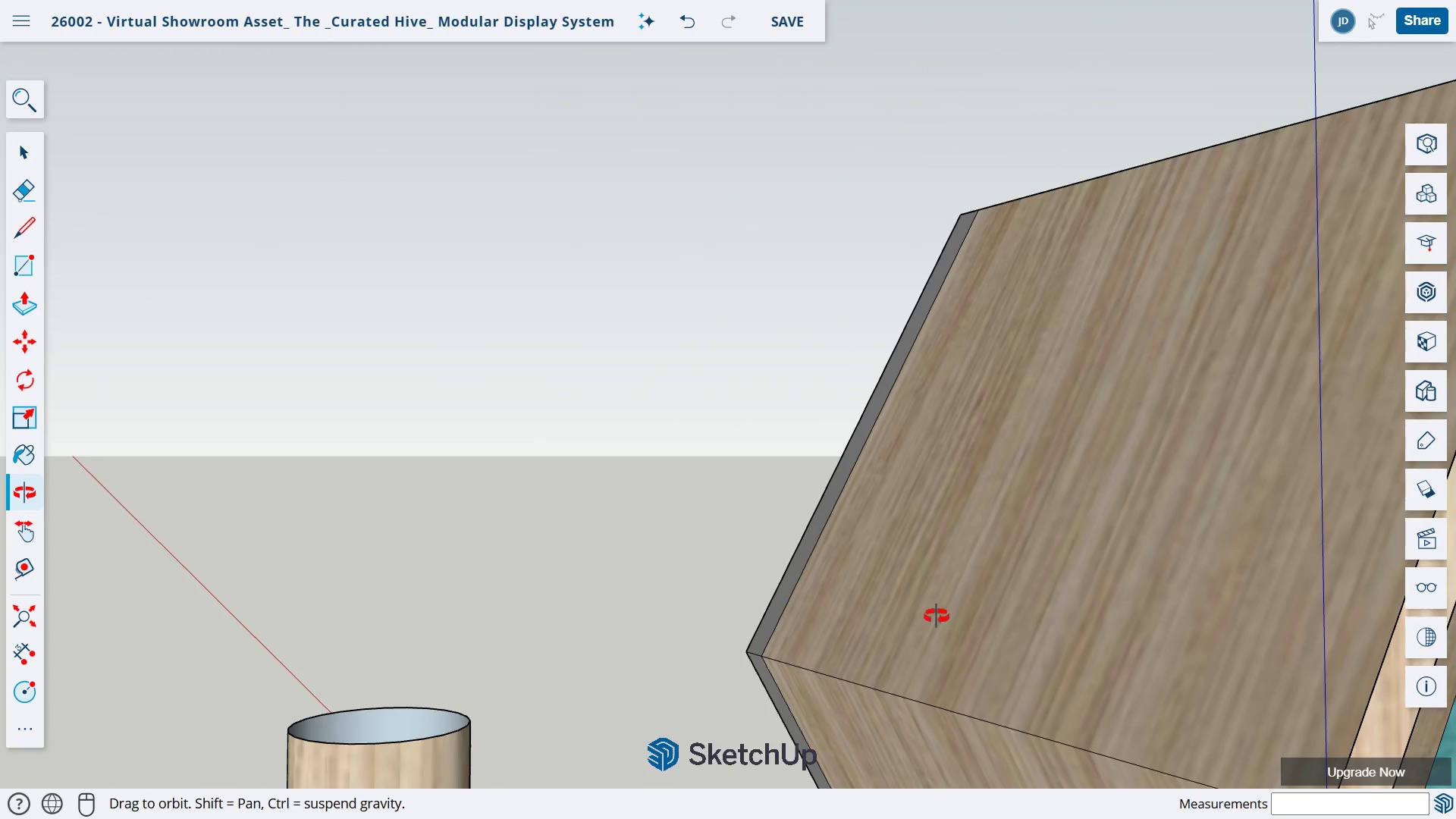 
left_click_drag(start_coordinate=[950, 626], to_coordinate=[505, 372])
 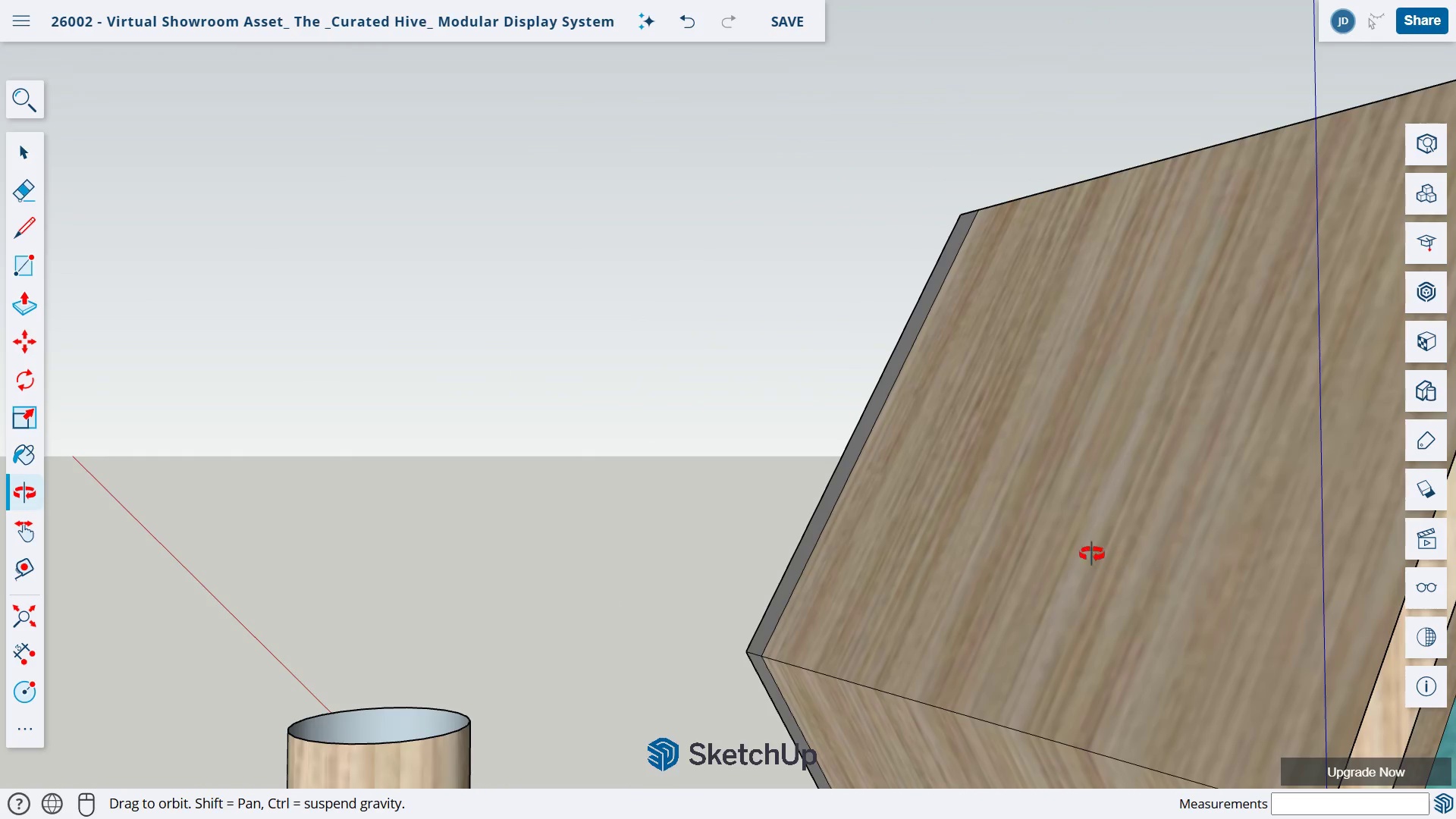 
left_click_drag(start_coordinate=[1109, 556], to_coordinate=[817, 462])
 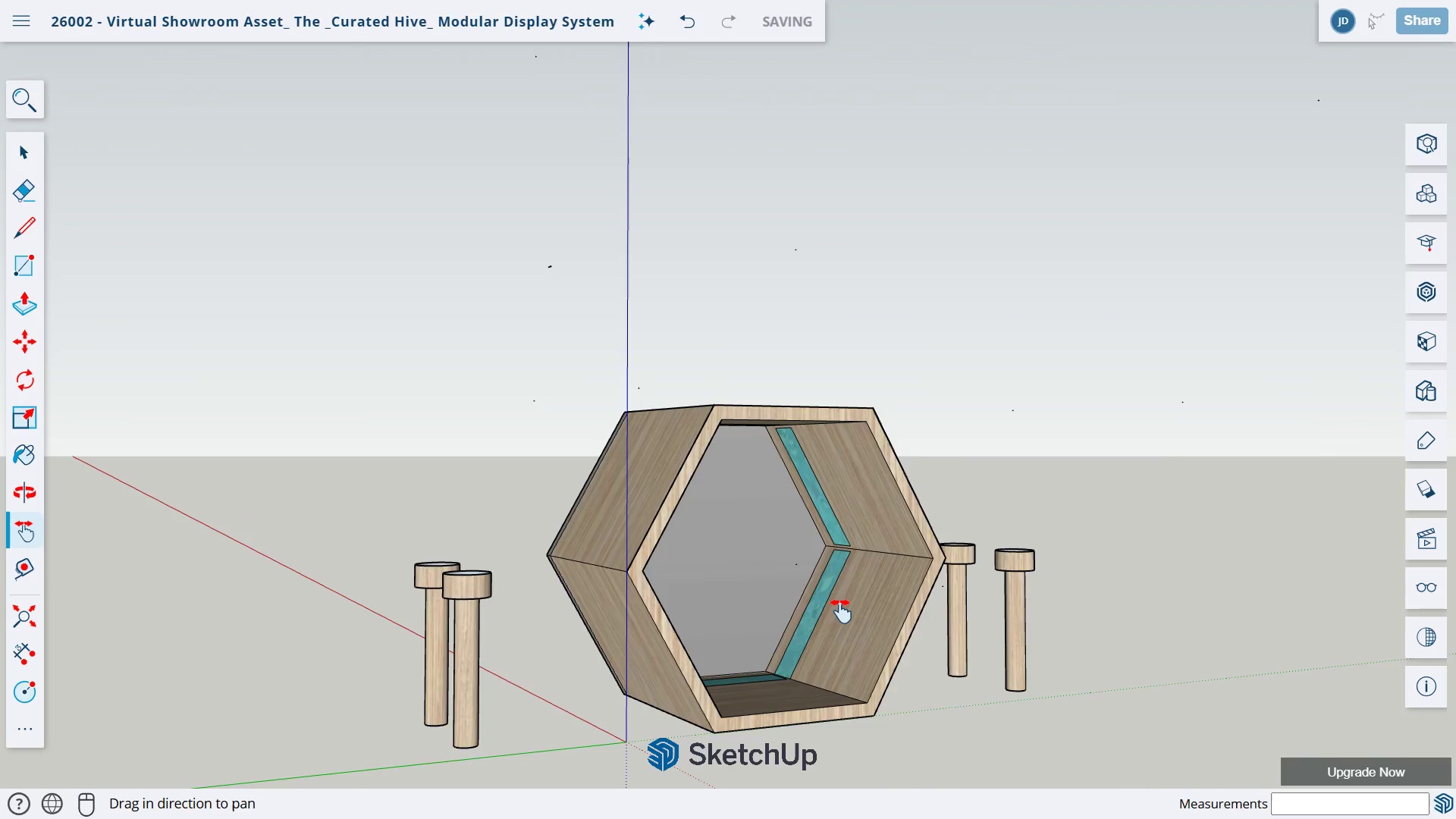 
scroll: coordinate [839, 603], scroll_direction: up, amount: 6.0
 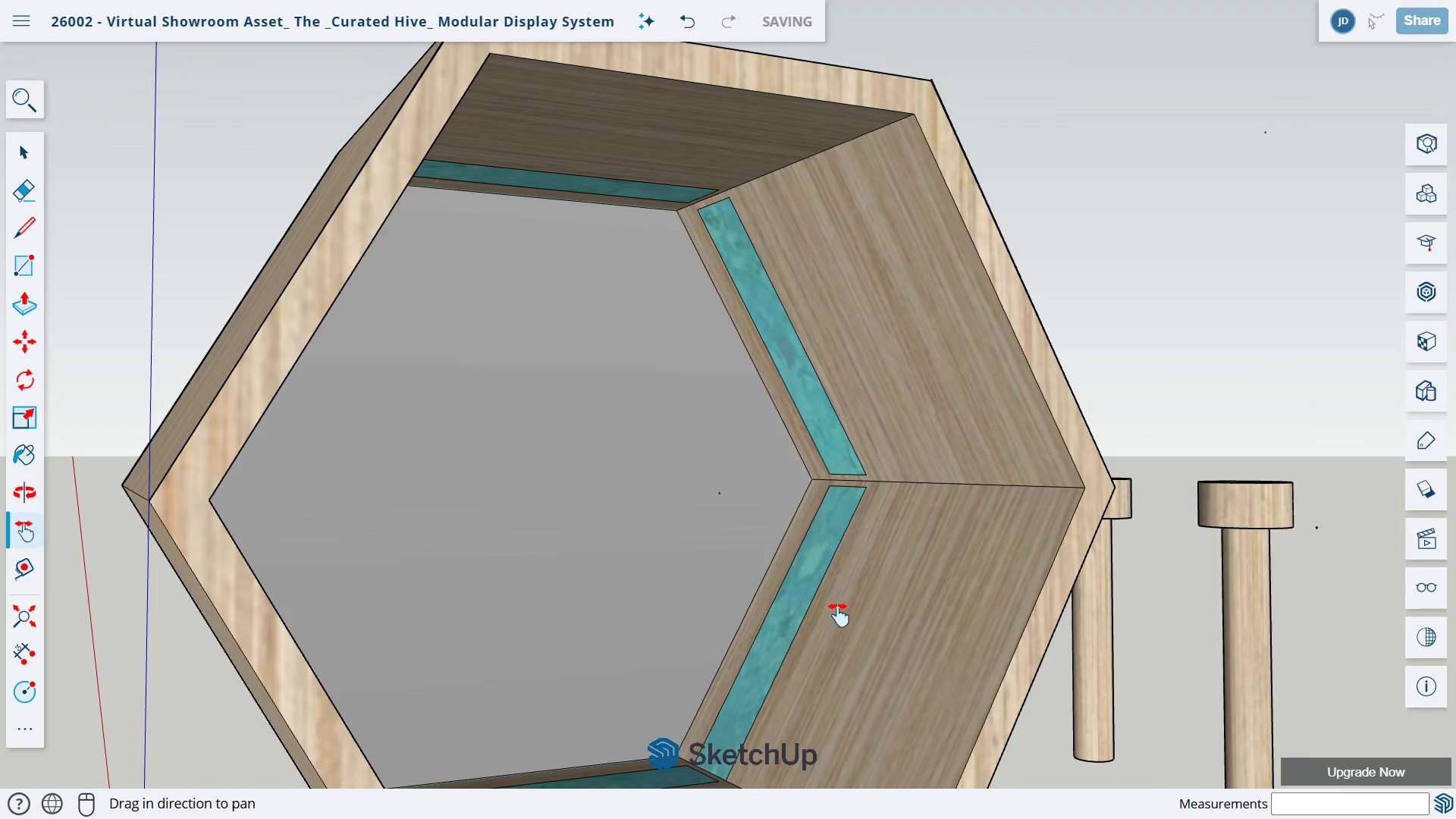 
left_click_drag(start_coordinate=[773, 692], to_coordinate=[1041, 658])
 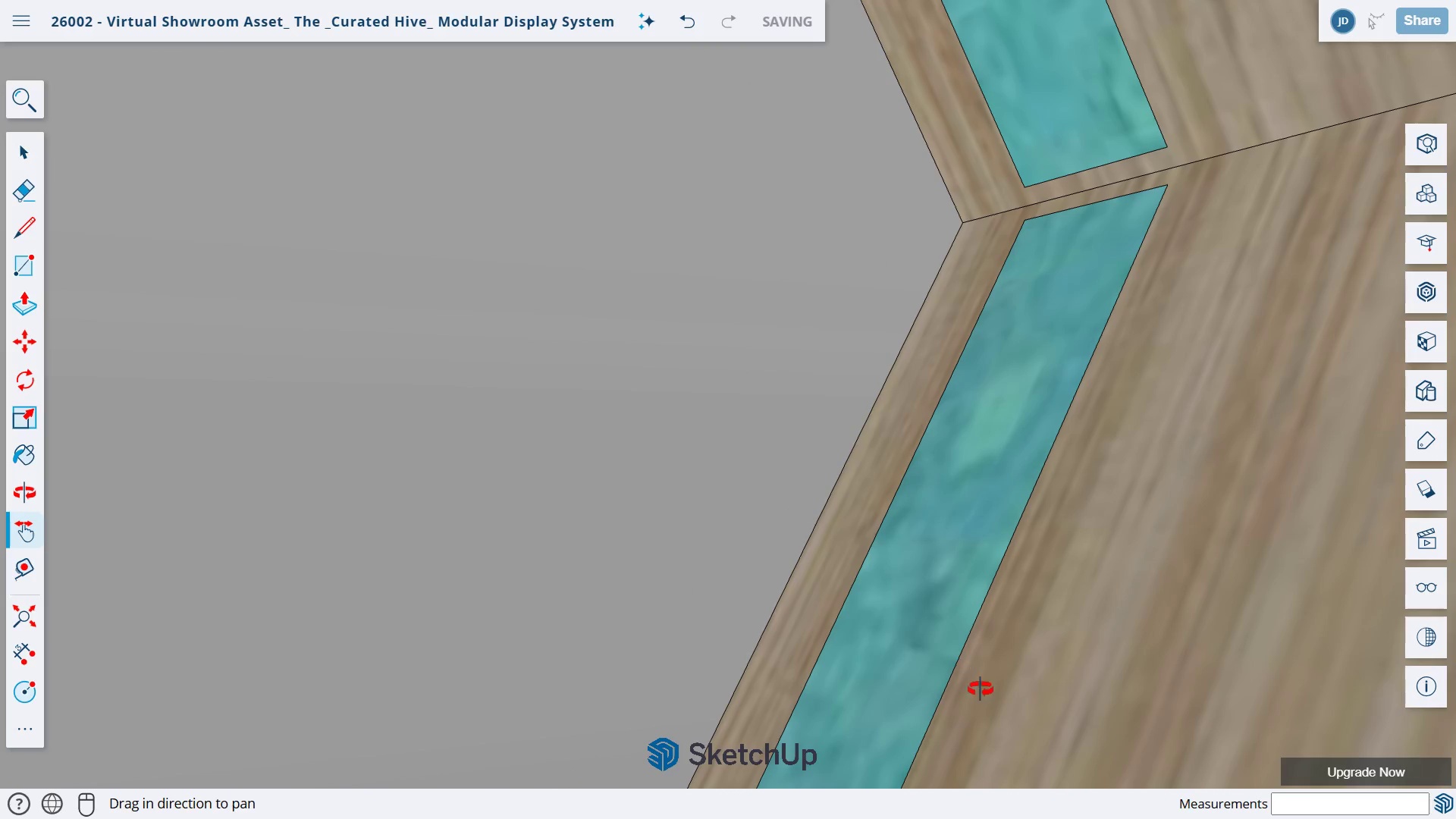 
scroll: coordinate [830, 618], scroll_direction: up, amount: 9.0
 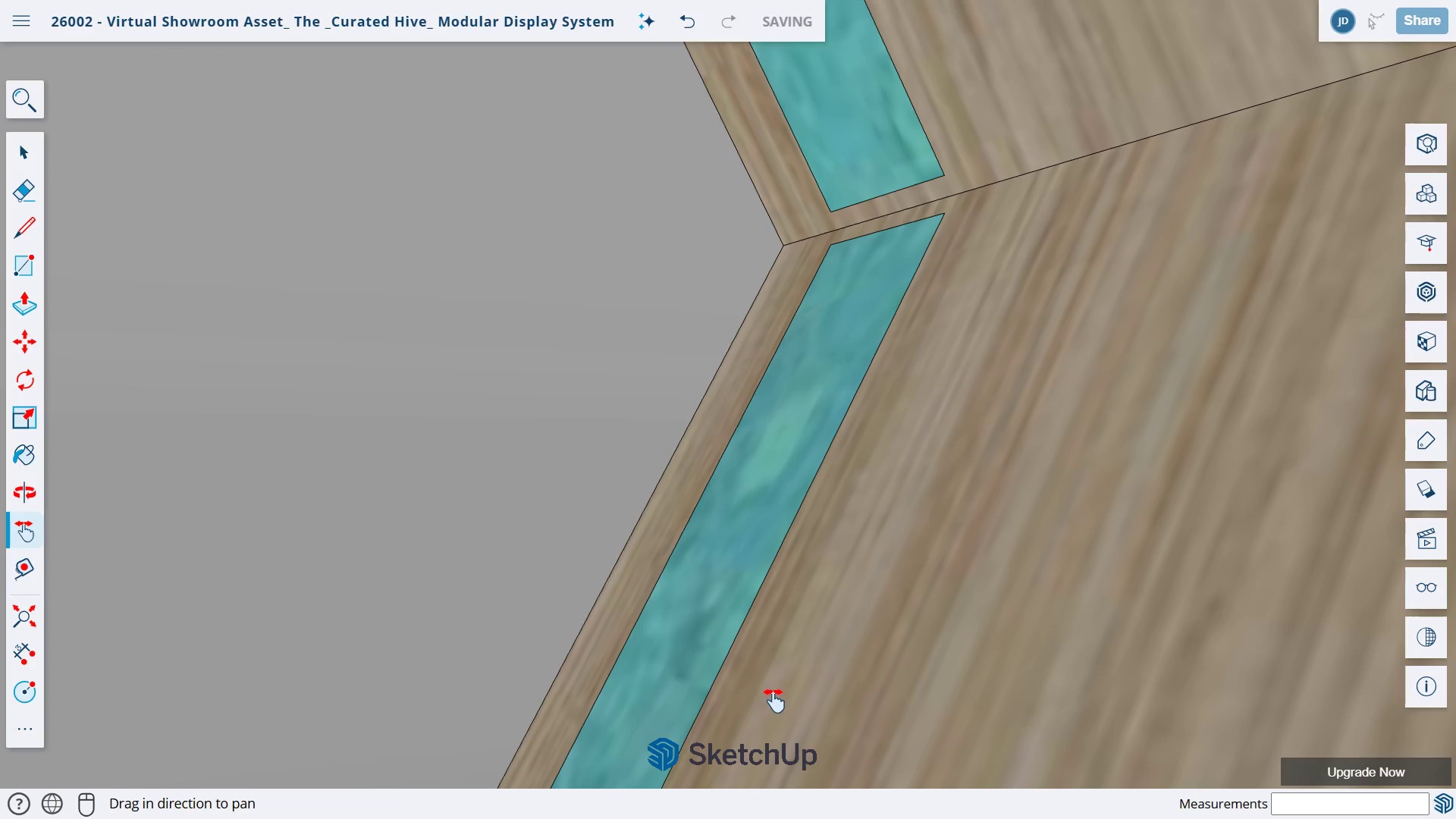 
key(O)
 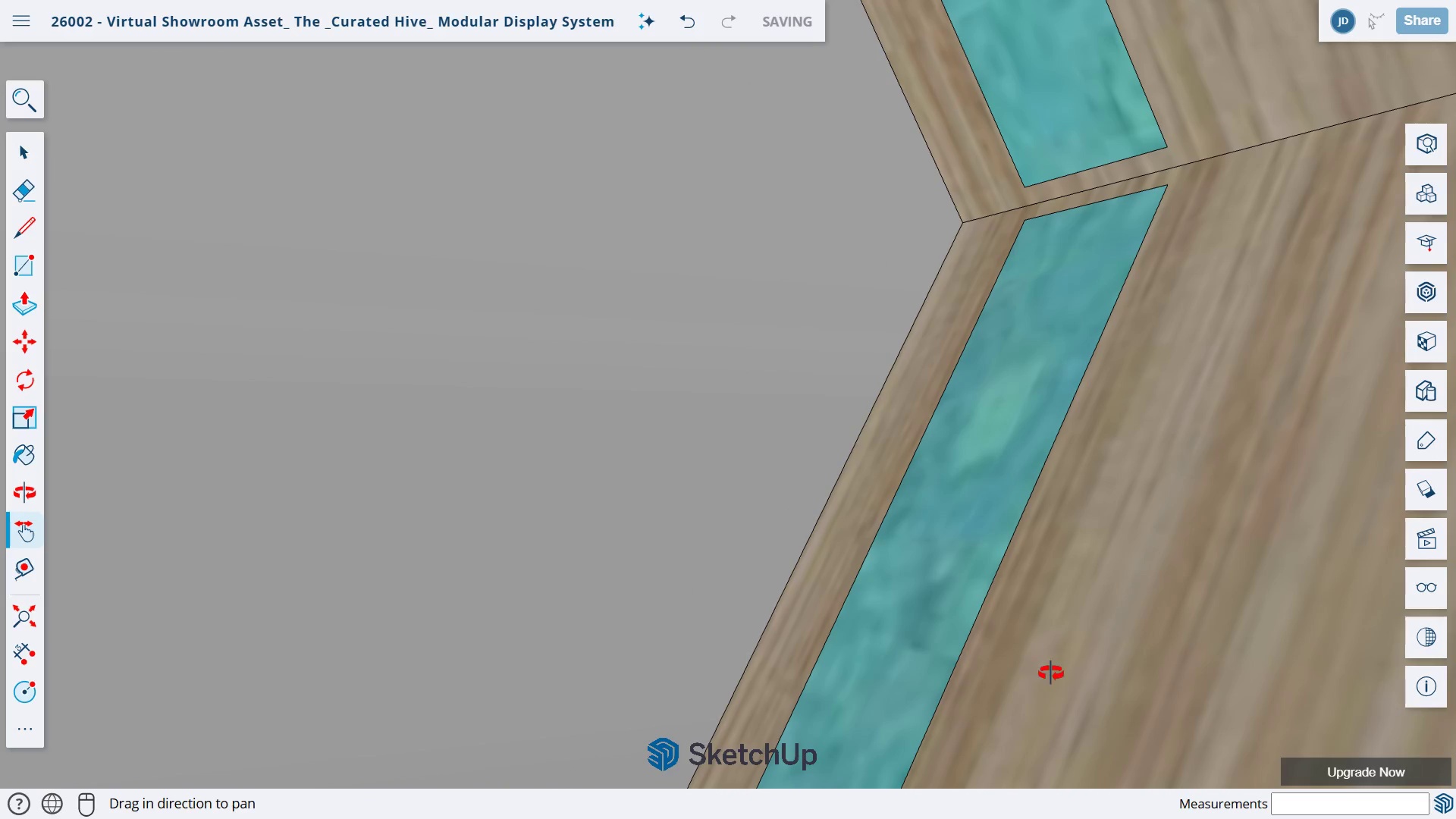 
left_click_drag(start_coordinate=[984, 689], to_coordinate=[1197, 723])
 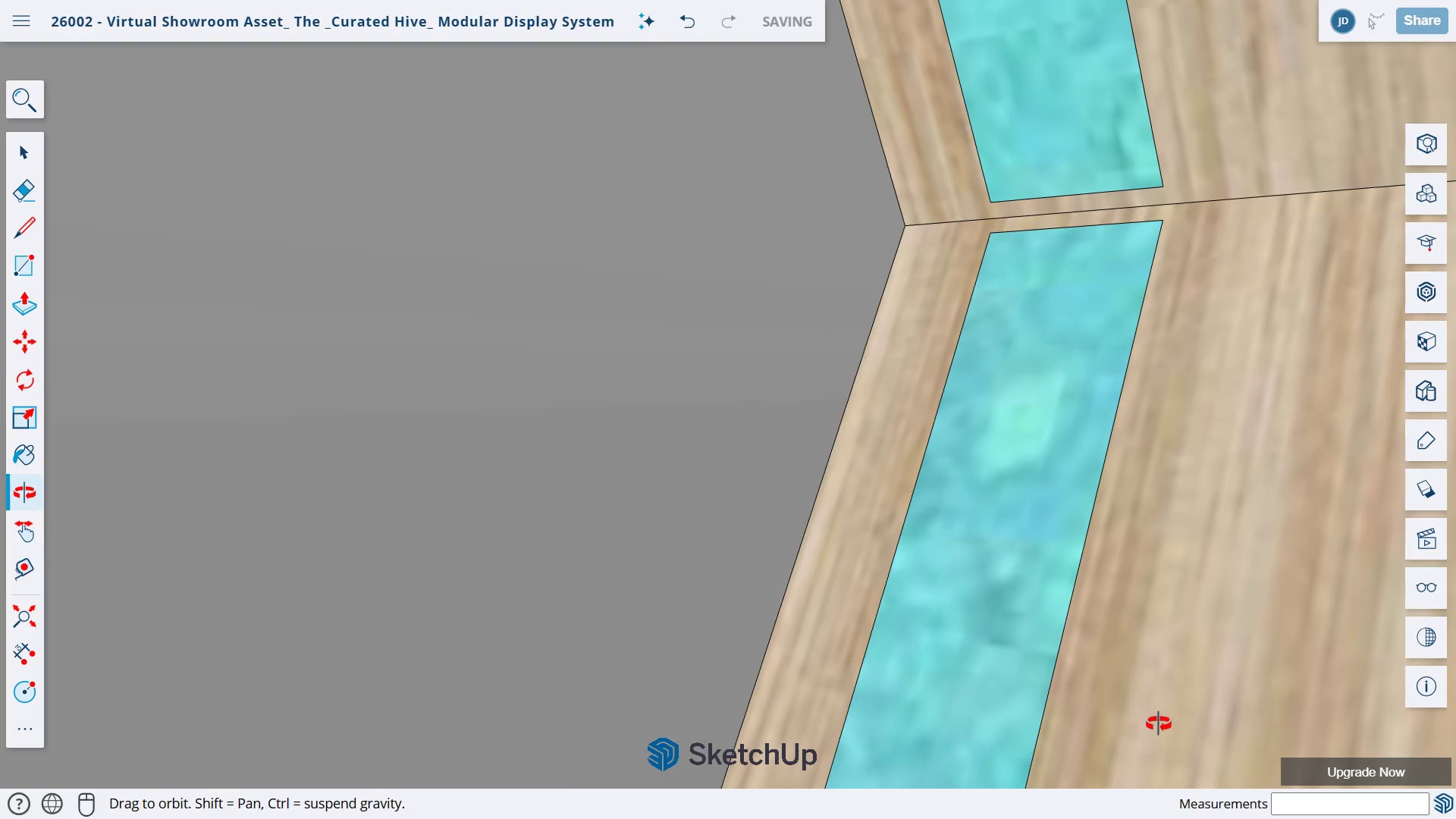 
wait(5.94)
 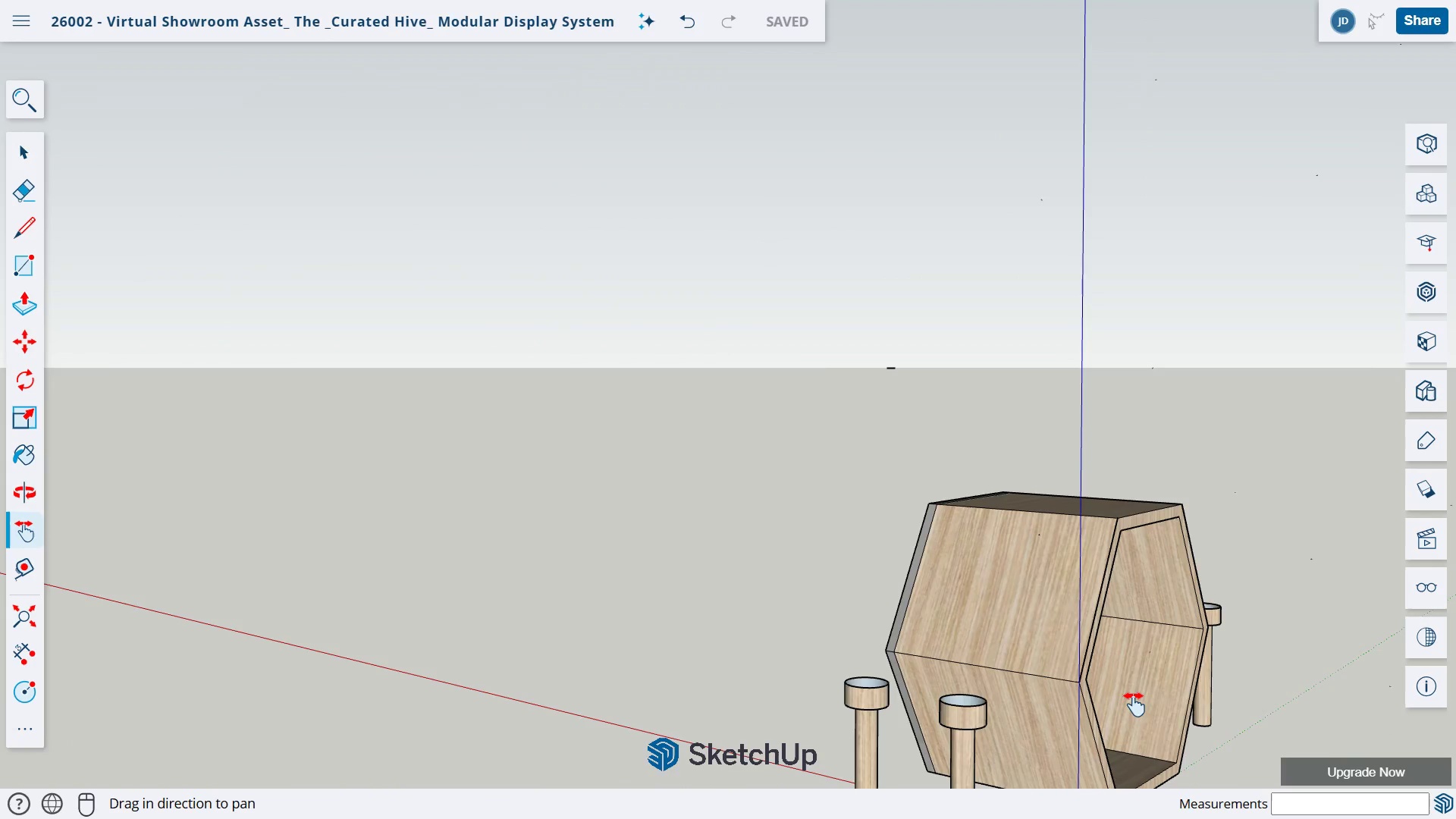 
key(H)
 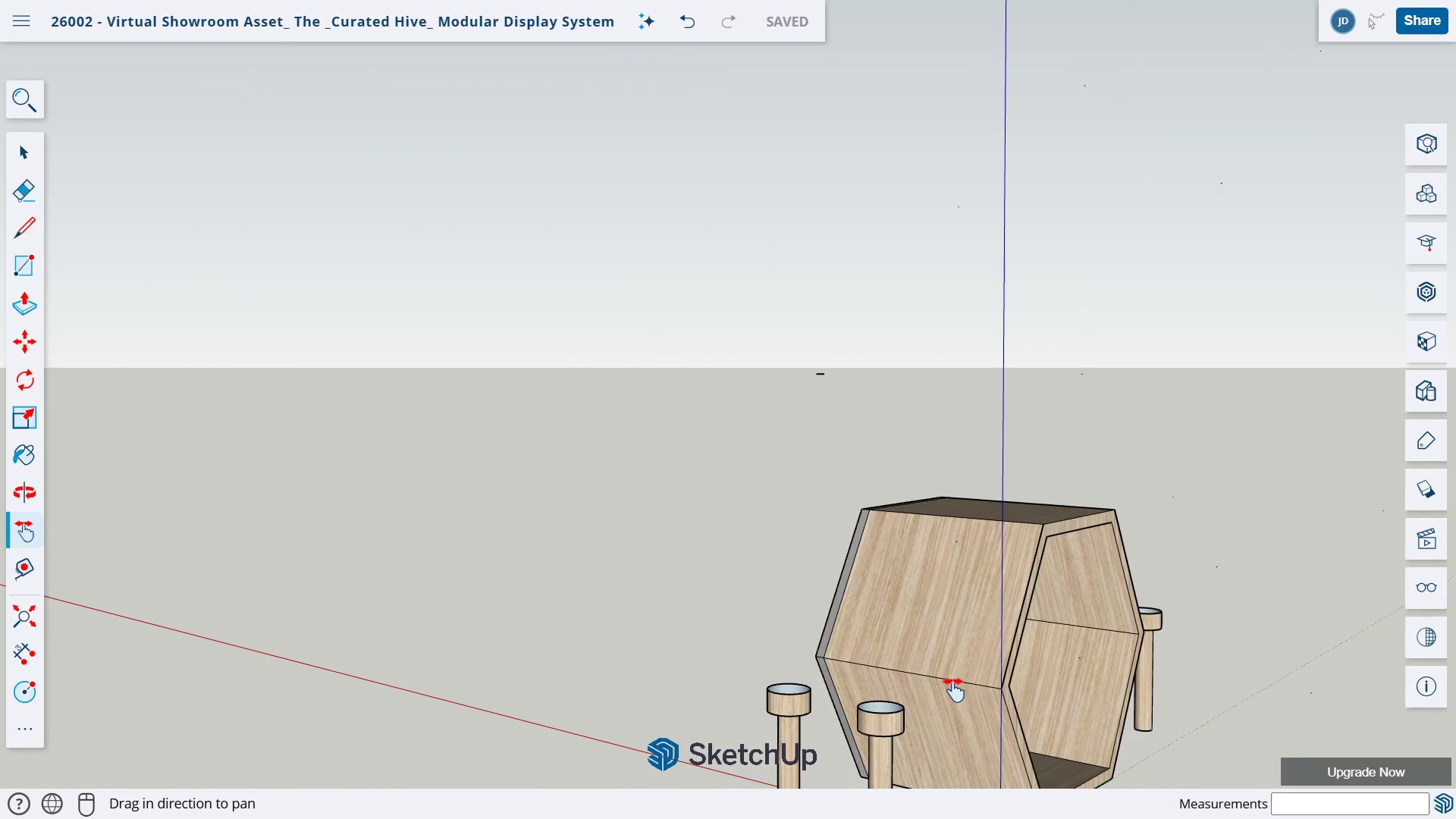 
left_click_drag(start_coordinate=[1141, 697], to_coordinate=[776, 617])
 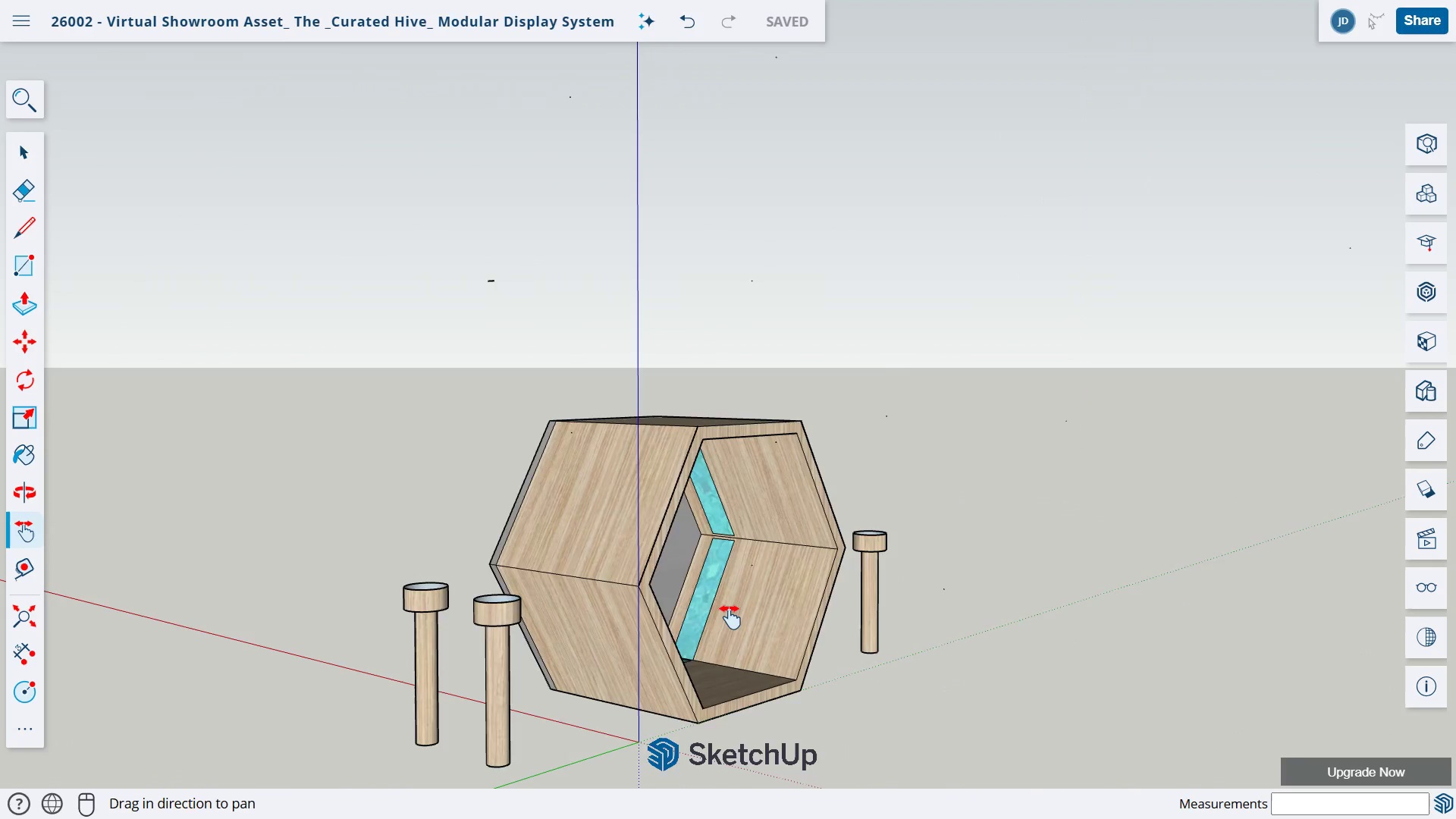 
scroll: coordinate [1056, 685], scroll_direction: down, amount: 52.0
 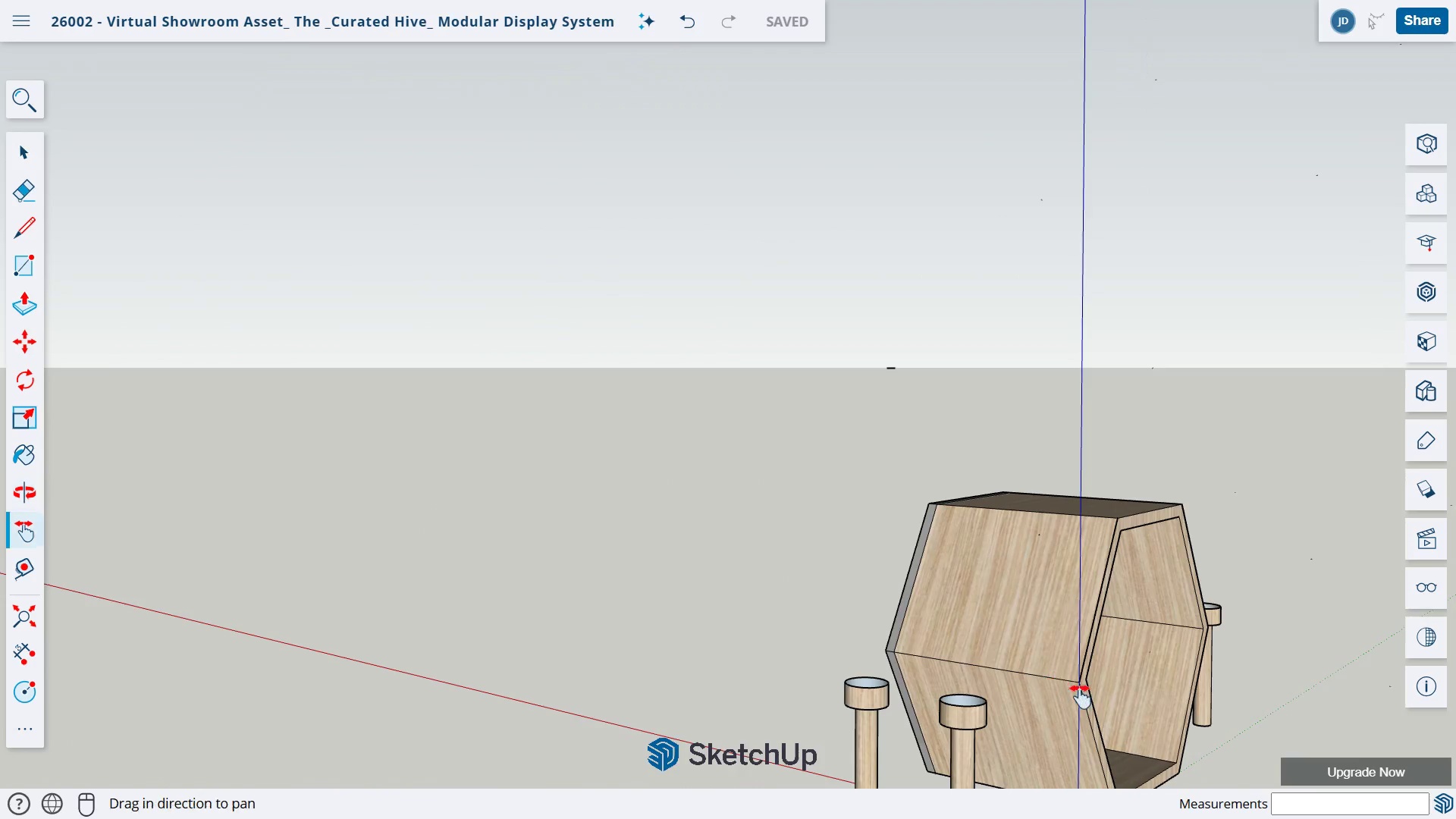 
scroll: coordinate [729, 609], scroll_direction: up, amount: 10.0
 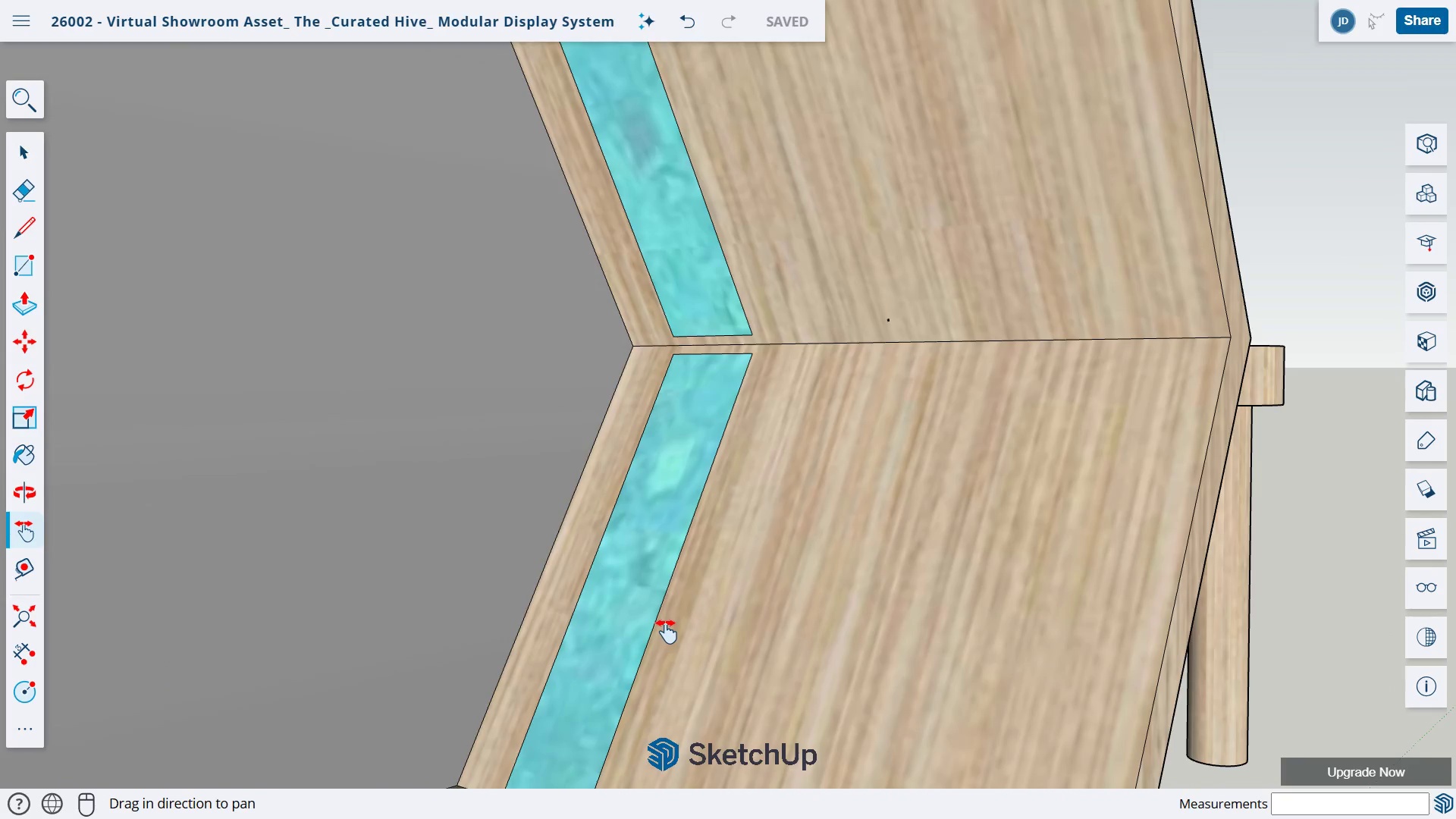 
key(H)
 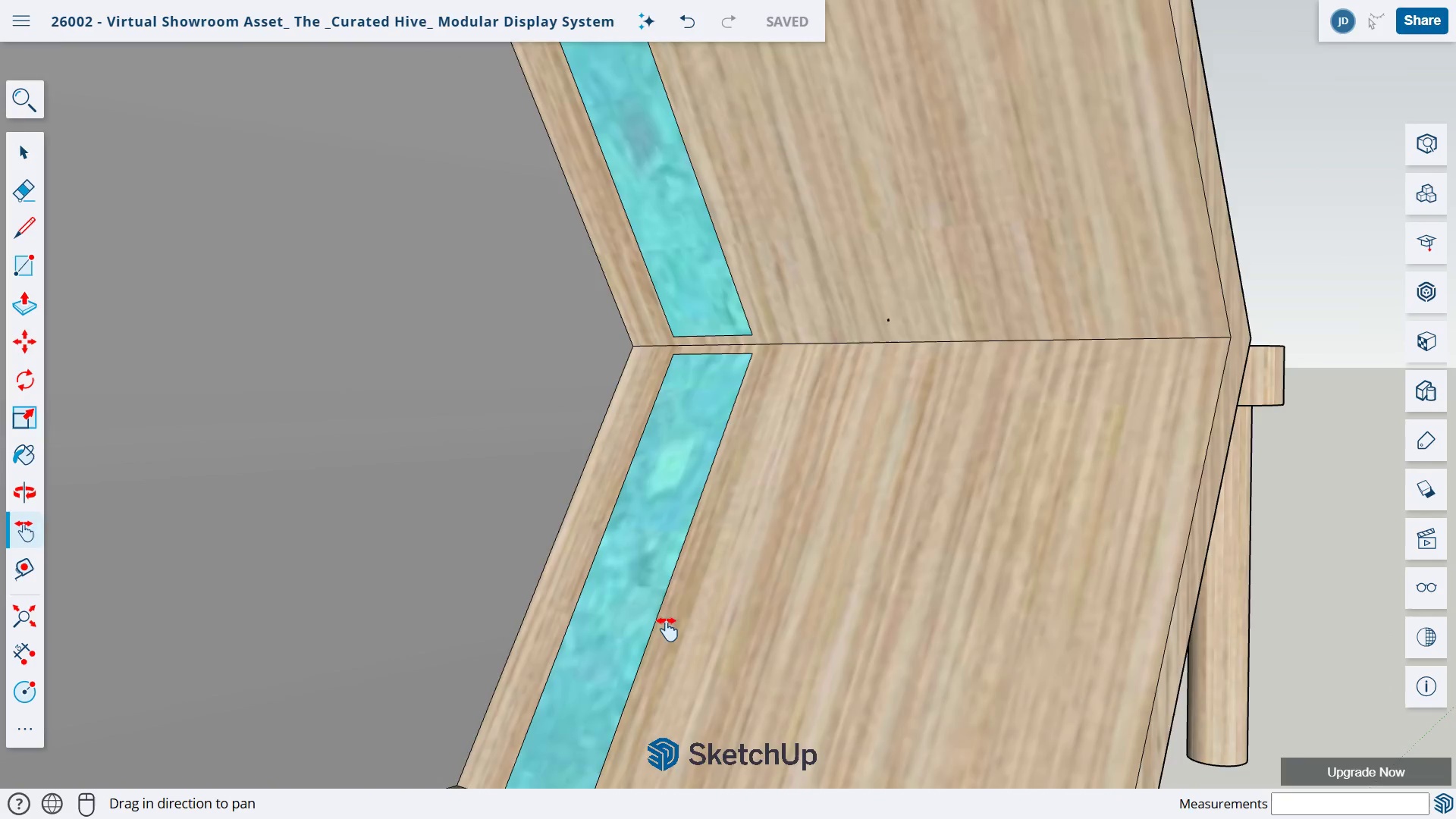 
left_click_drag(start_coordinate=[665, 623], to_coordinate=[749, 428])
 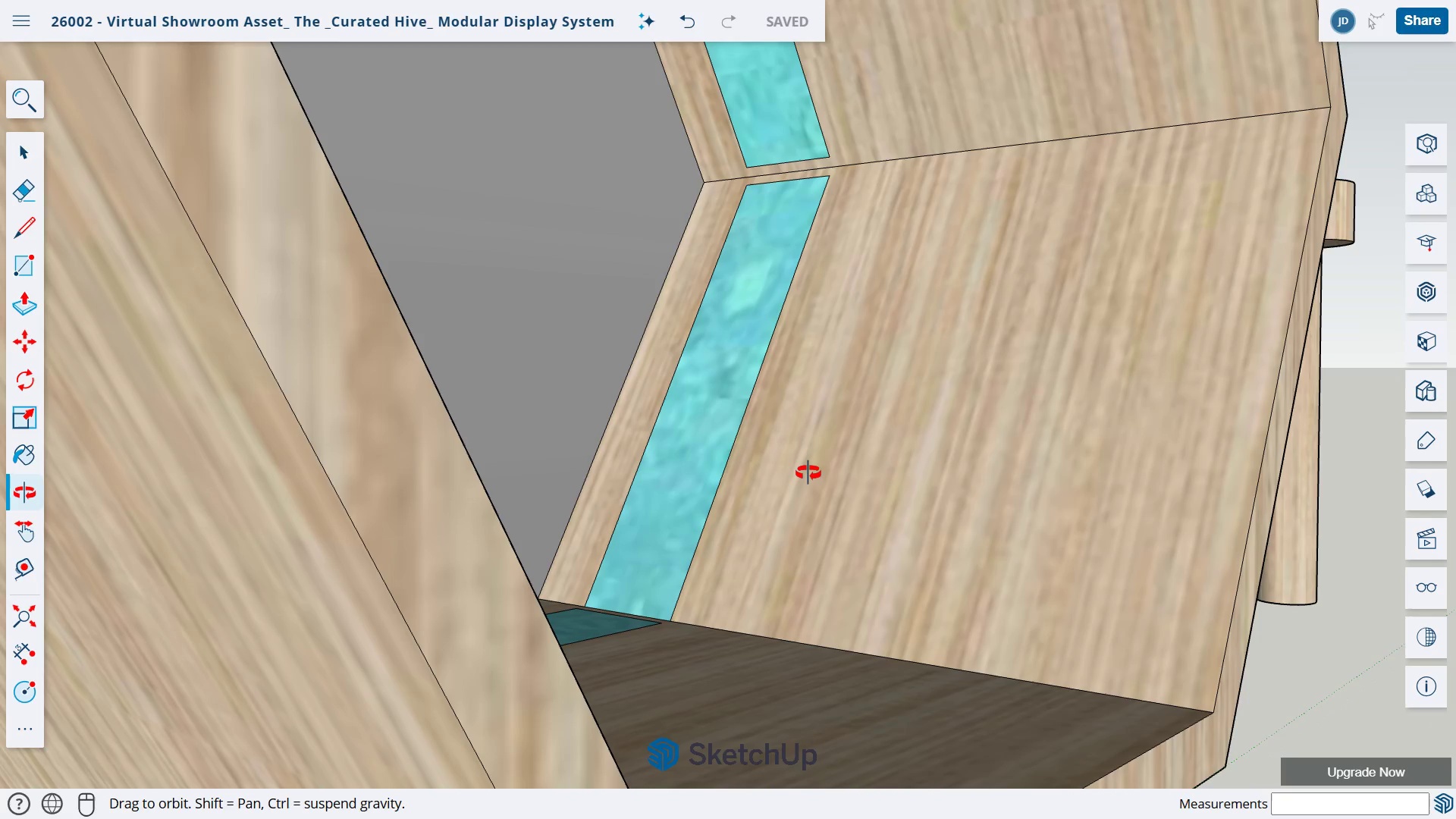 
key(O)
 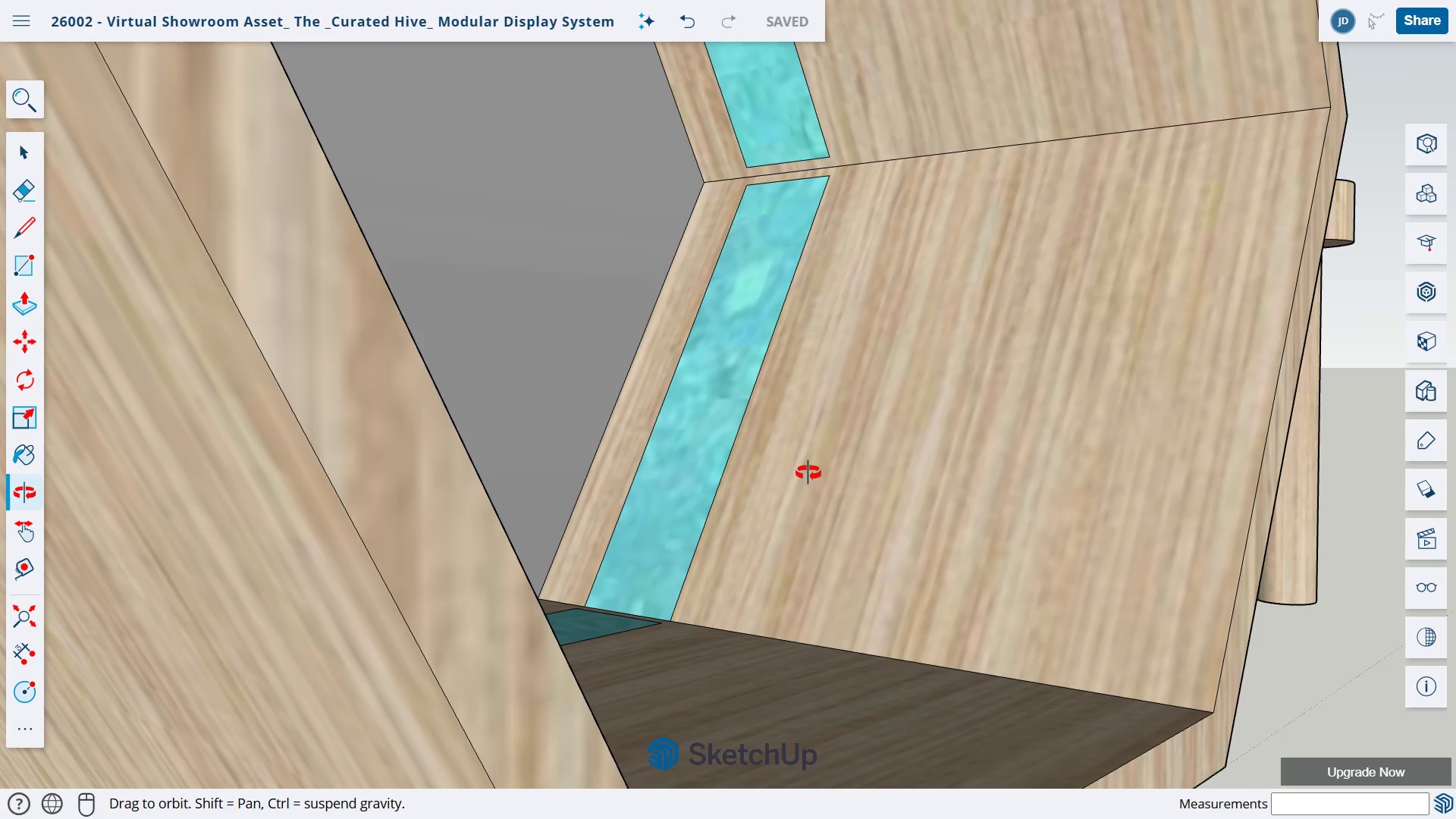 
left_click_drag(start_coordinate=[806, 450], to_coordinate=[722, 566])
 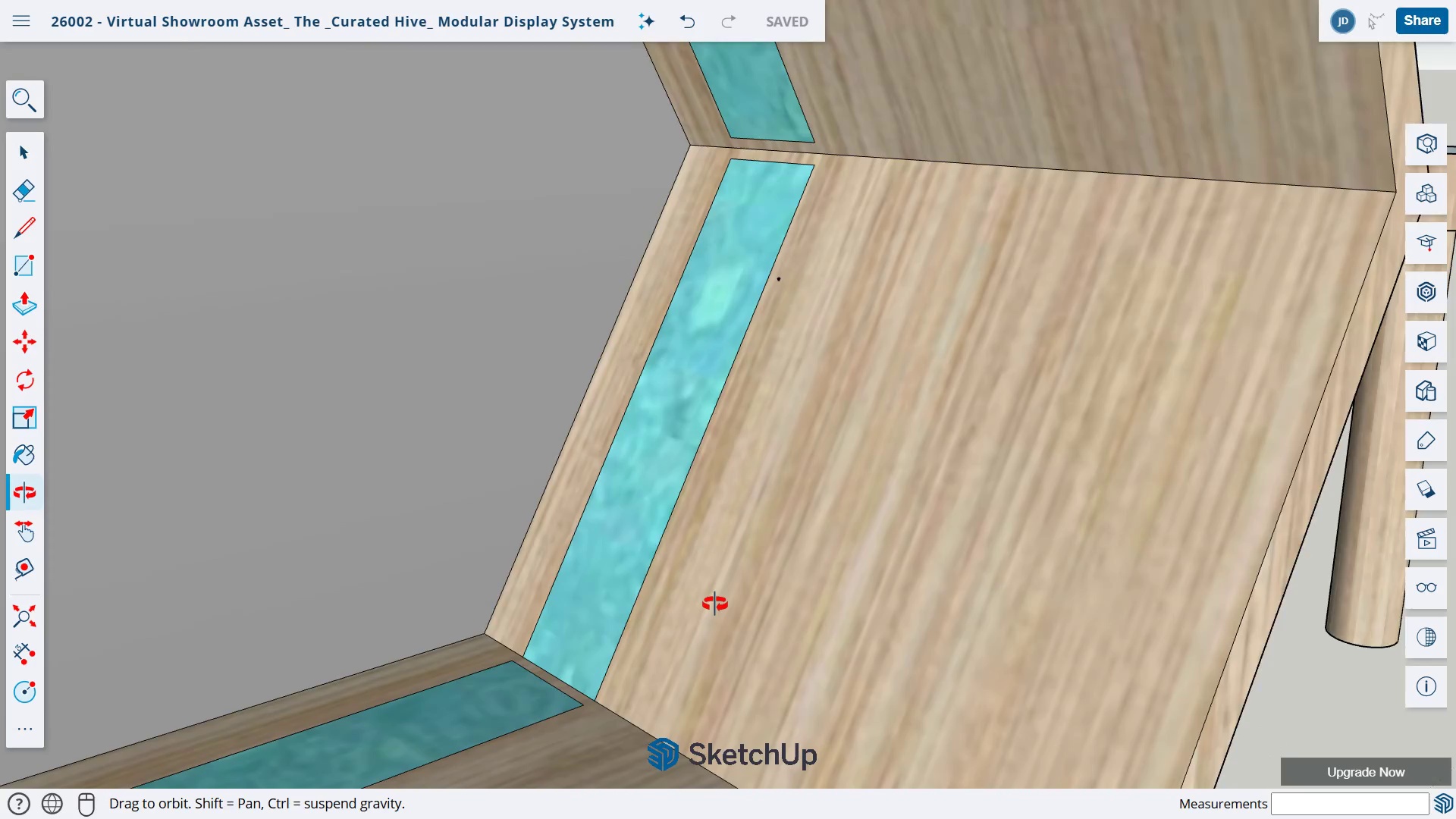 
scroll: coordinate [694, 619], scroll_direction: up, amount: 7.0
 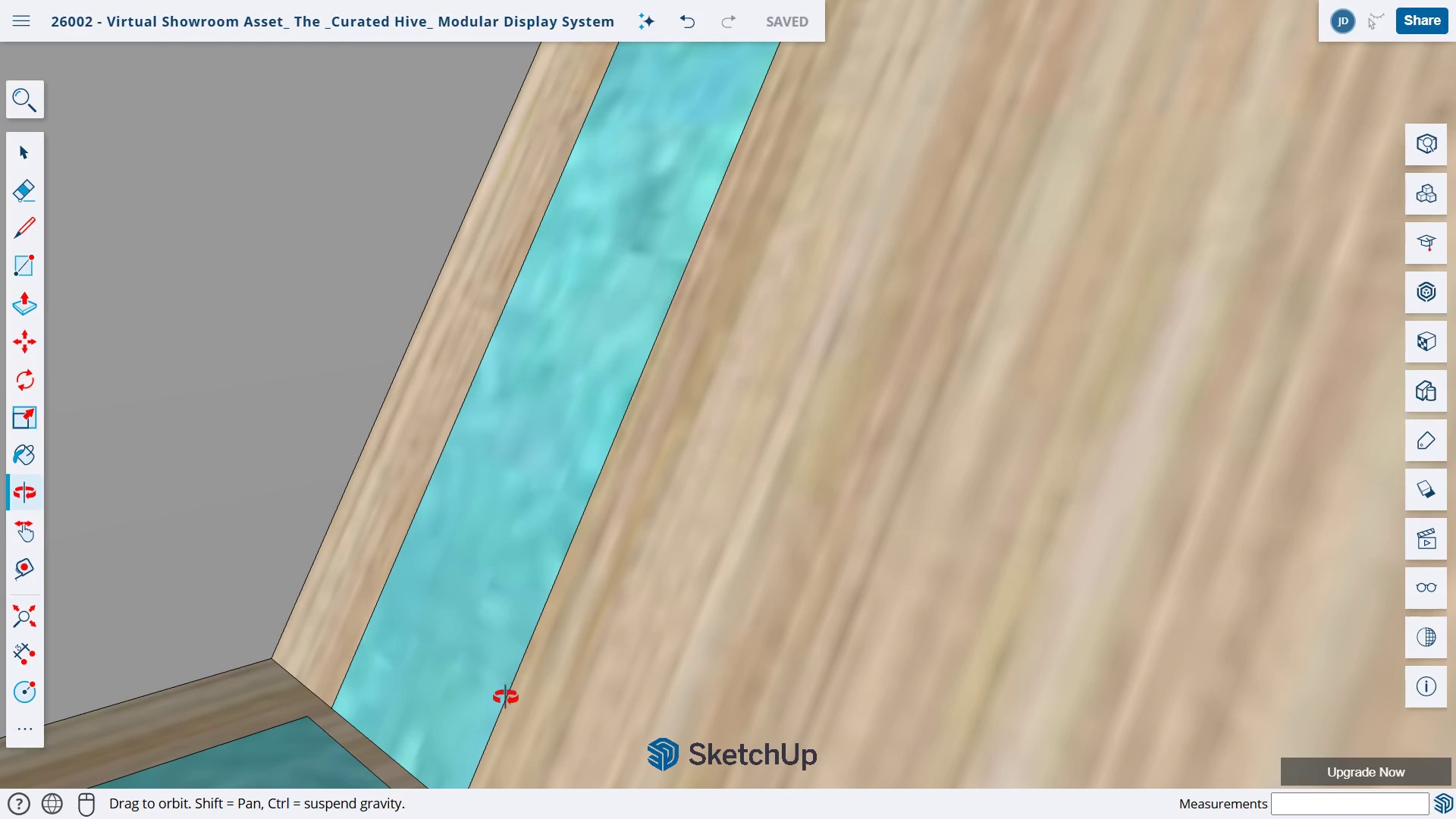 
type(hl)
 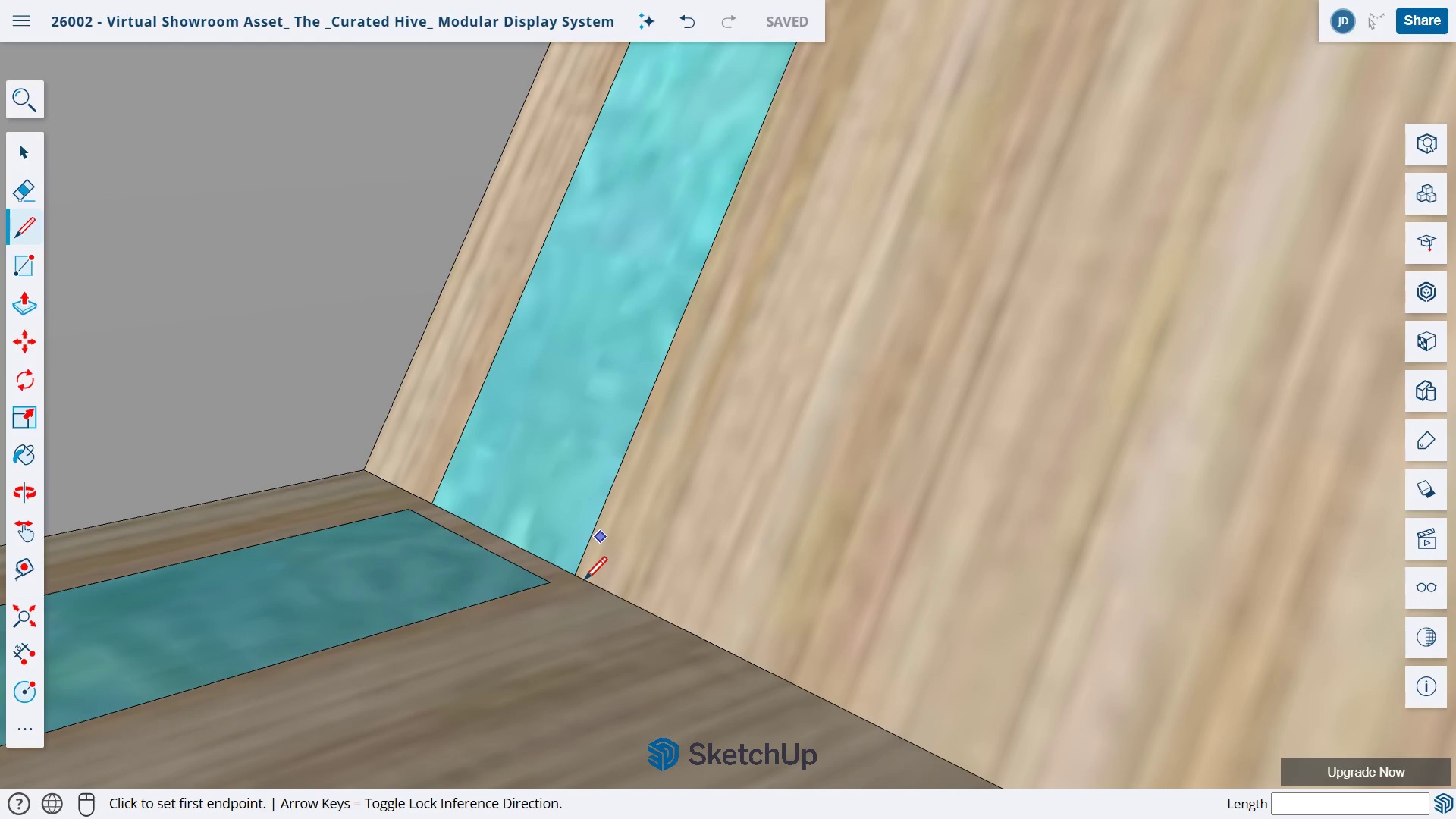 
left_click_drag(start_coordinate=[504, 696], to_coordinate=[619, 461])
 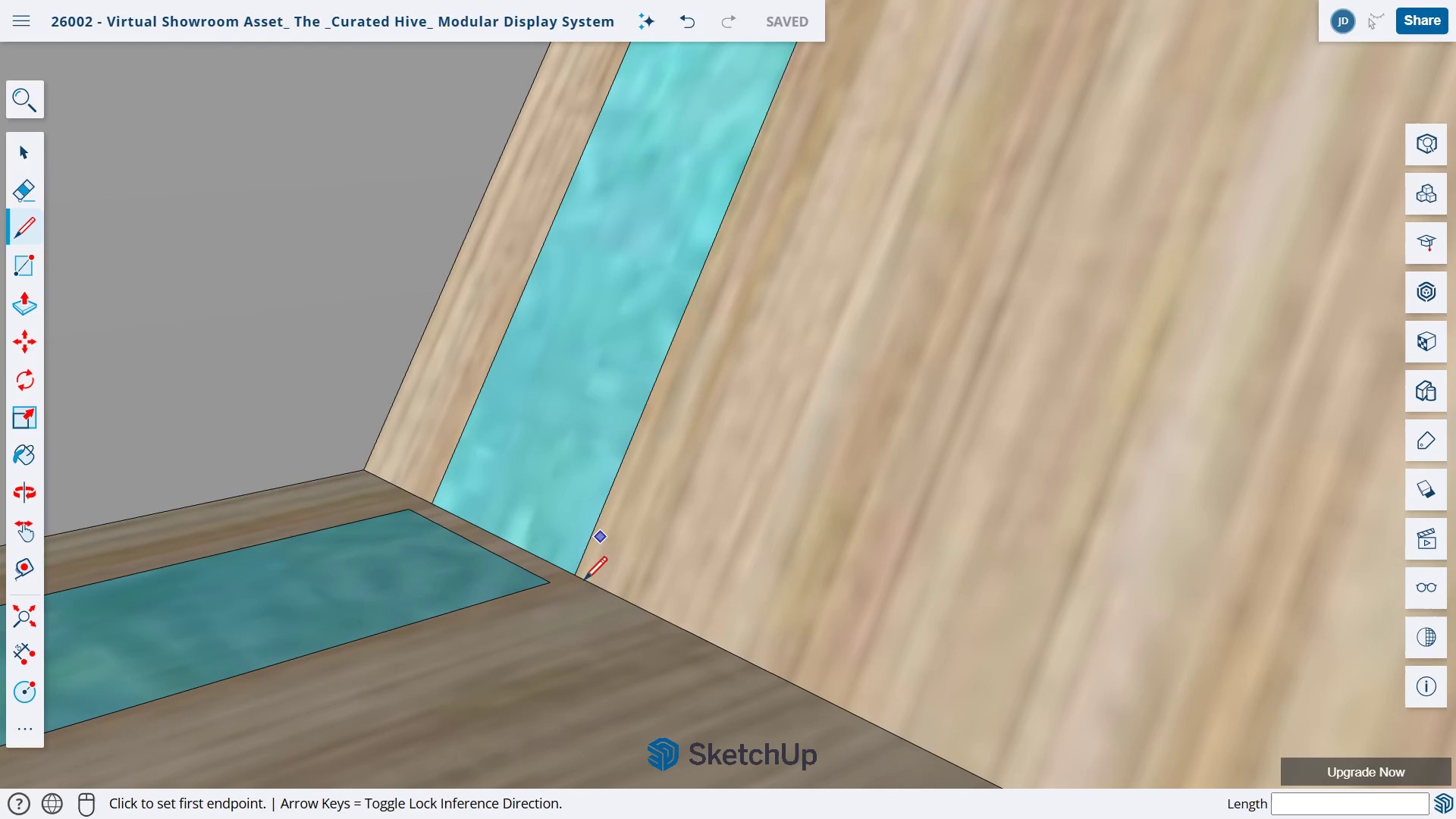 
left_click([573, 577])
 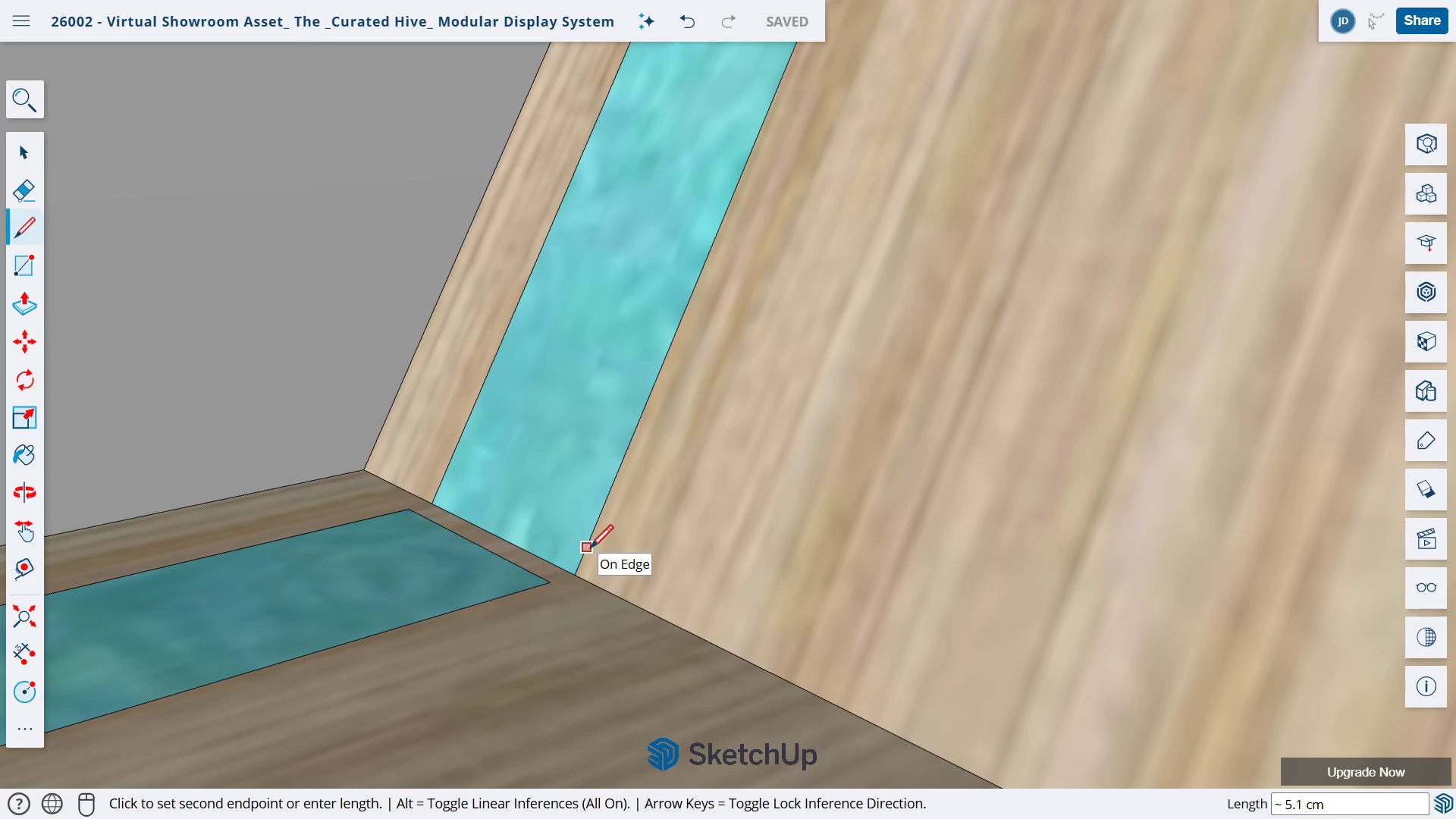 
key(NumpadDecimal)
 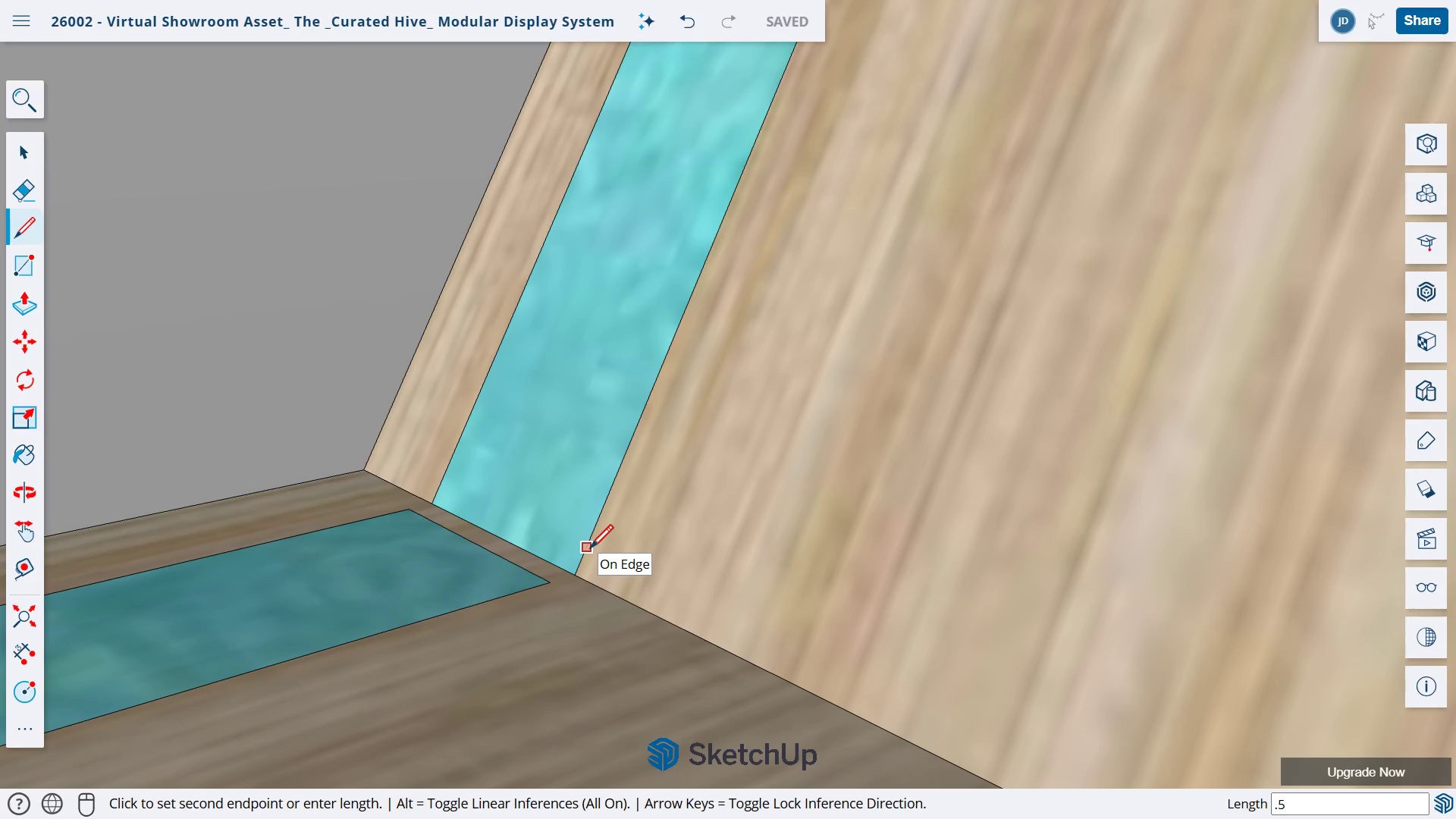 
key(Numpad5)
 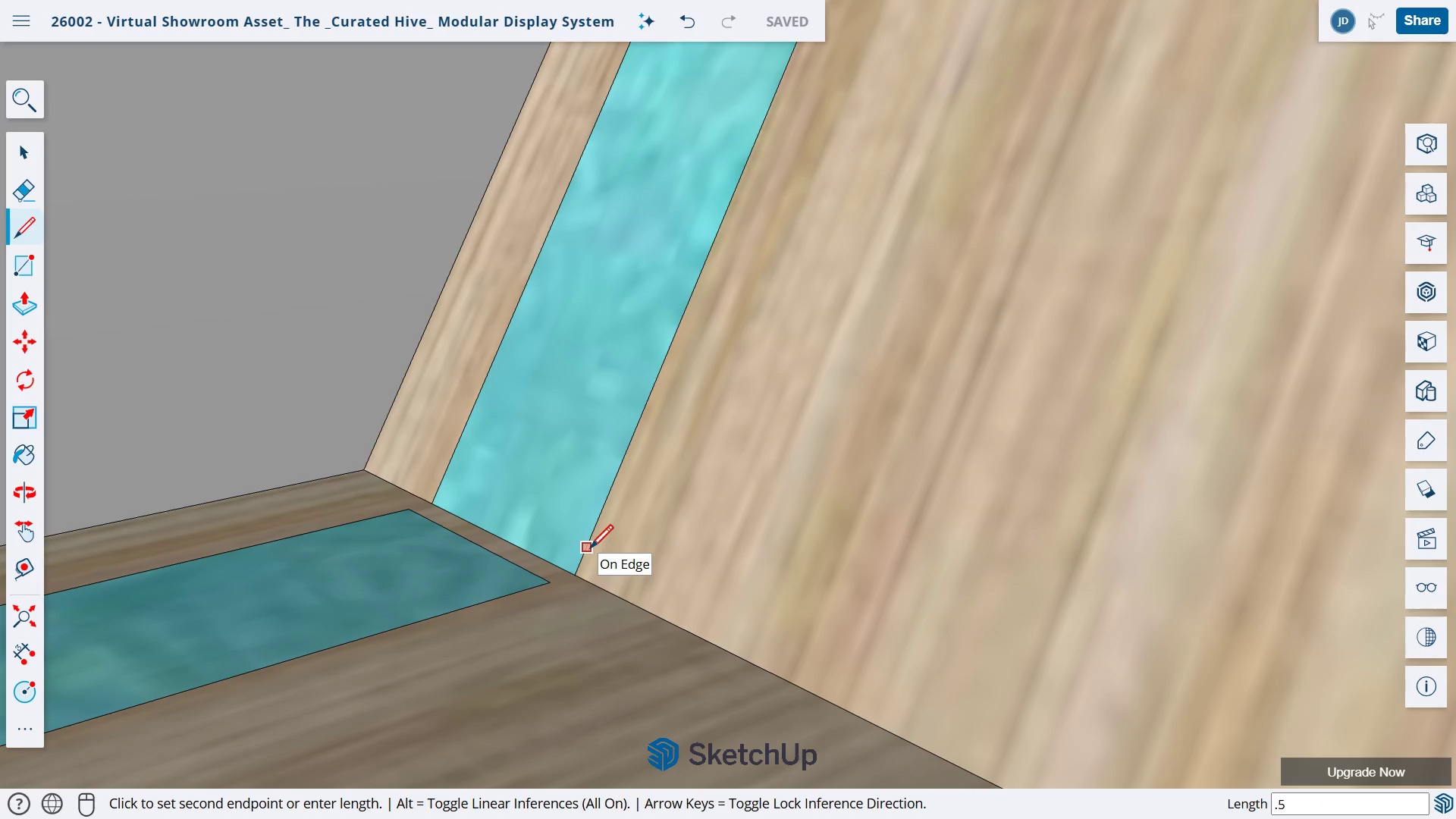 
key(NumpadEnter)
 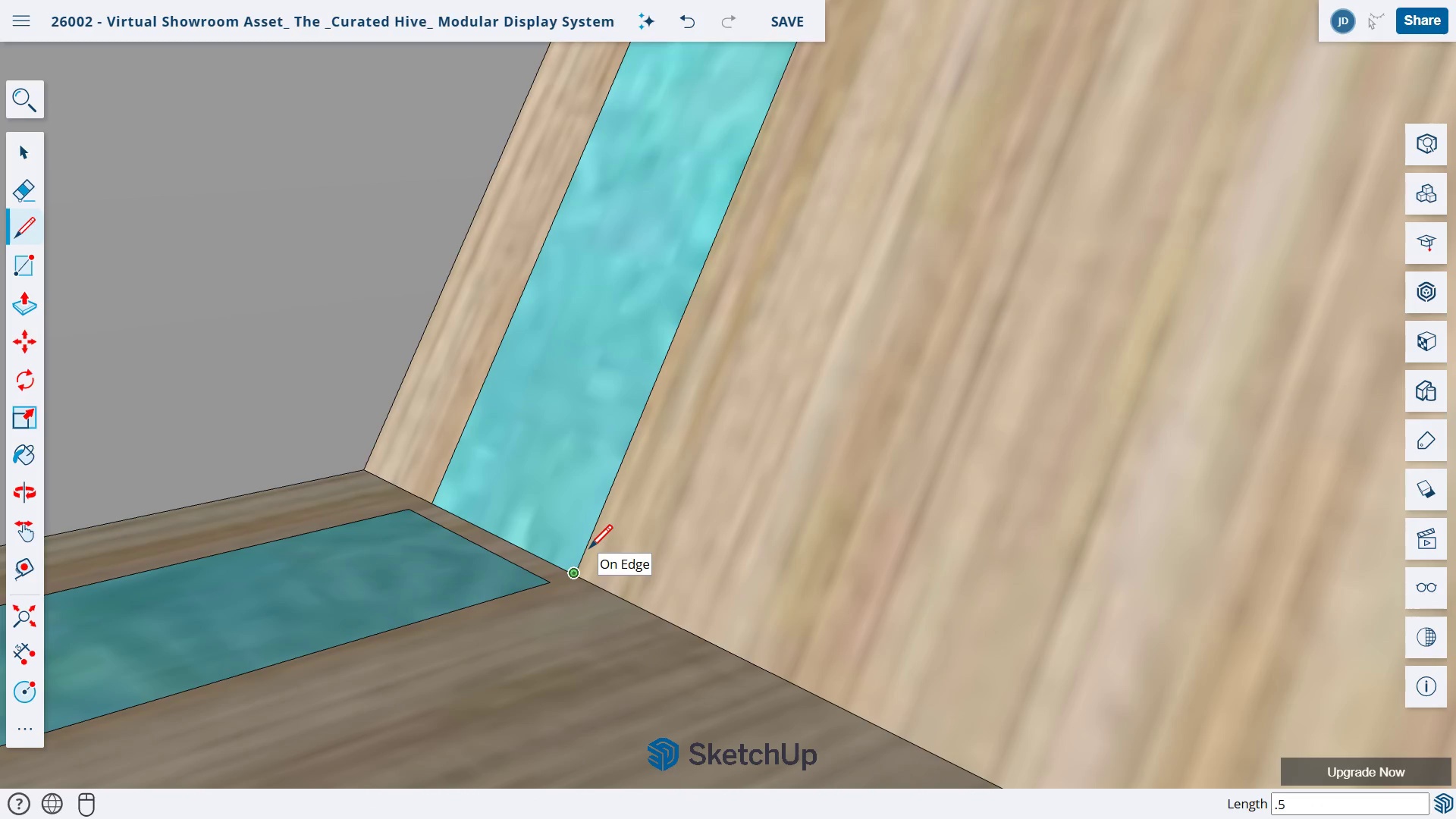 
scroll: coordinate [588, 550], scroll_direction: up, amount: 13.0
 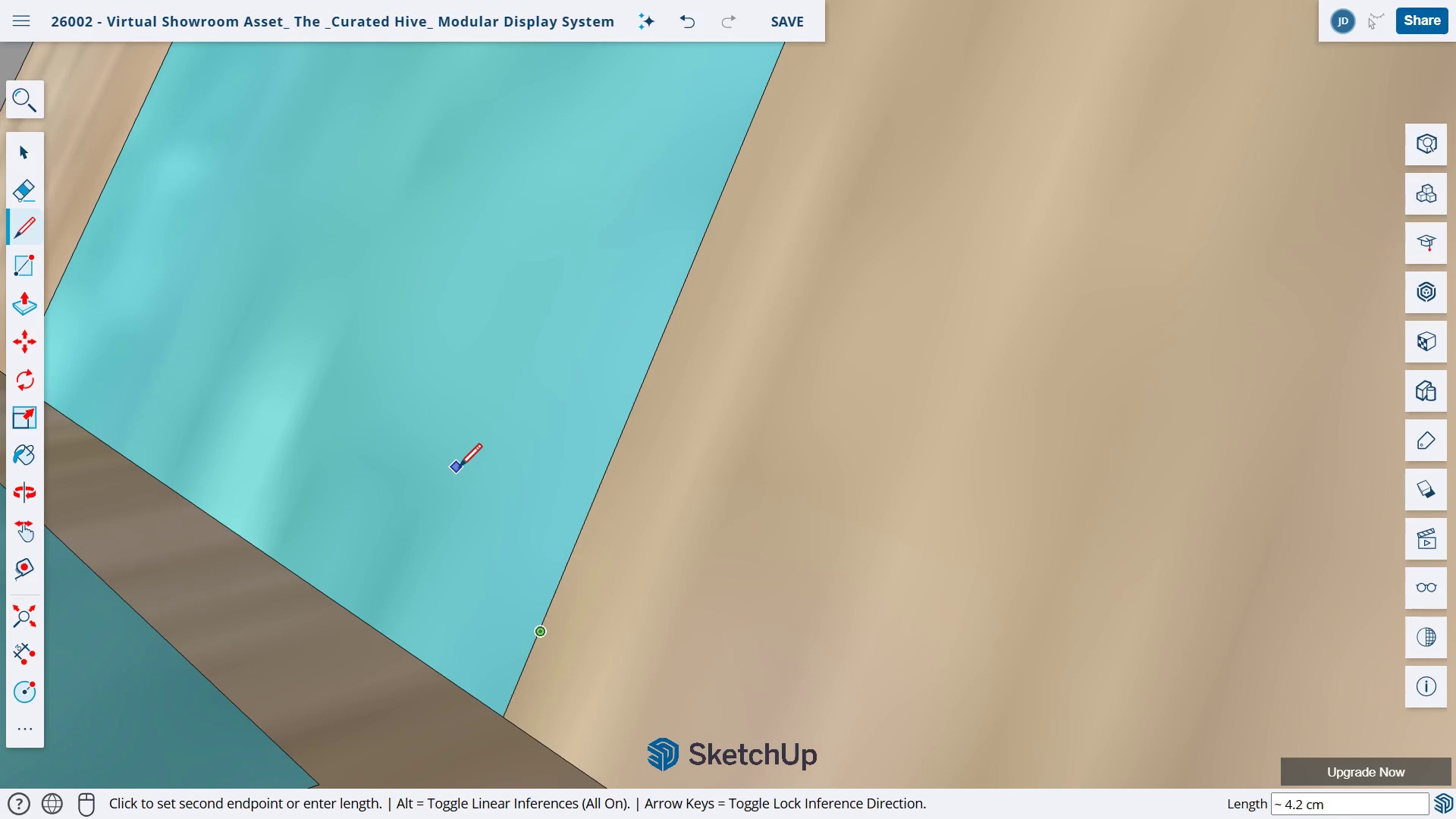 
key(Escape)
 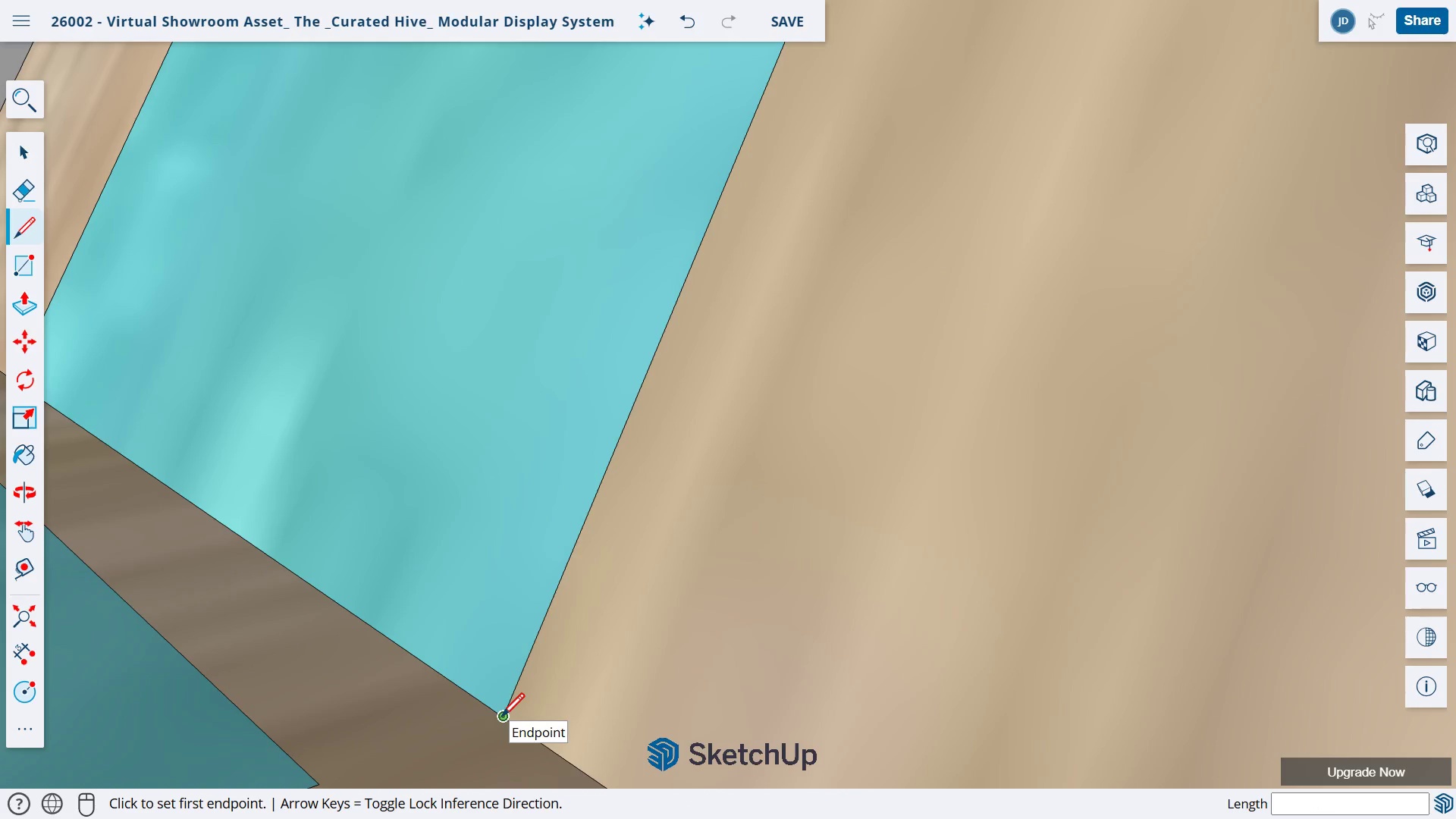 
left_click([500, 717])
 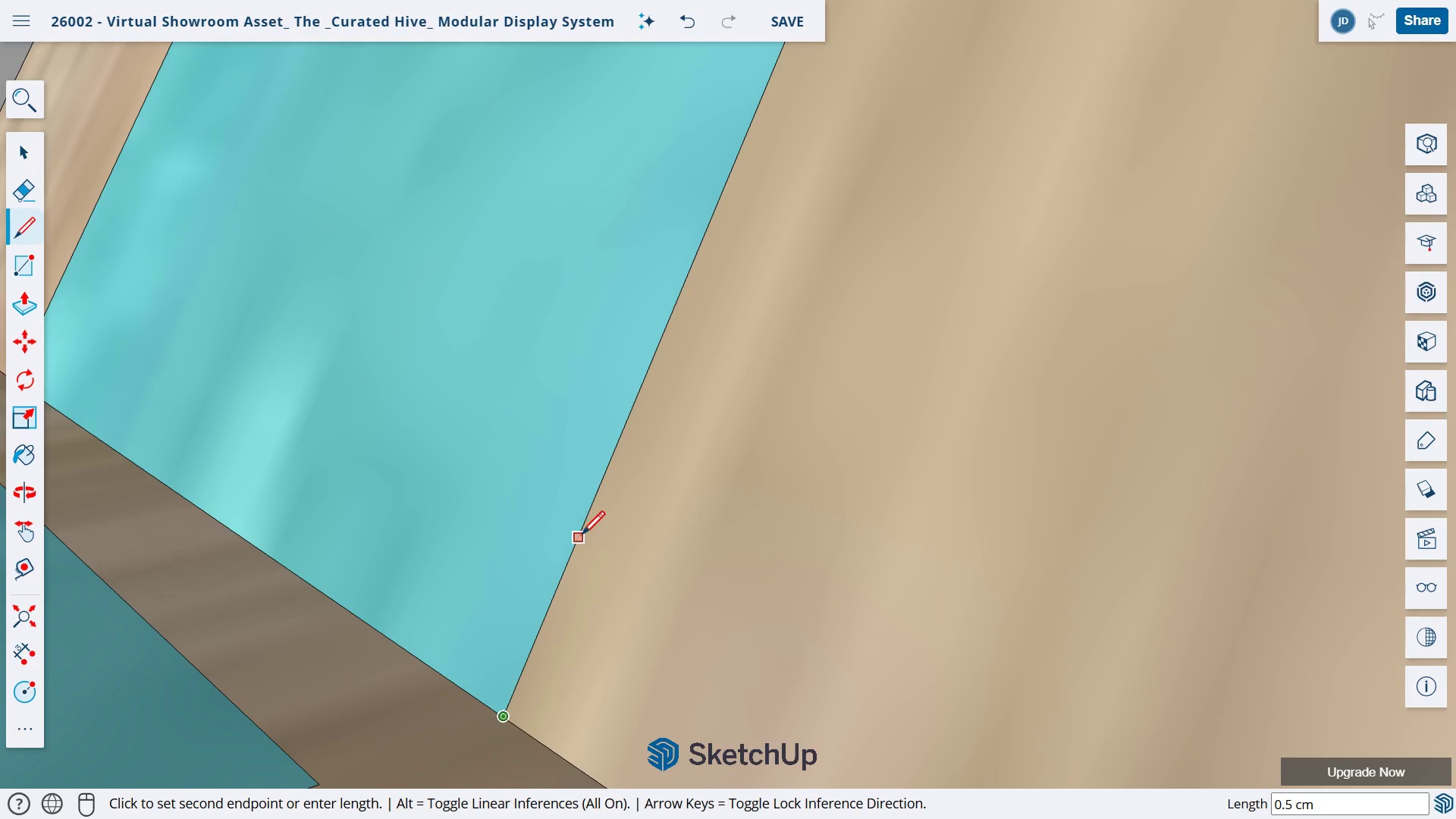 
left_click([579, 538])
 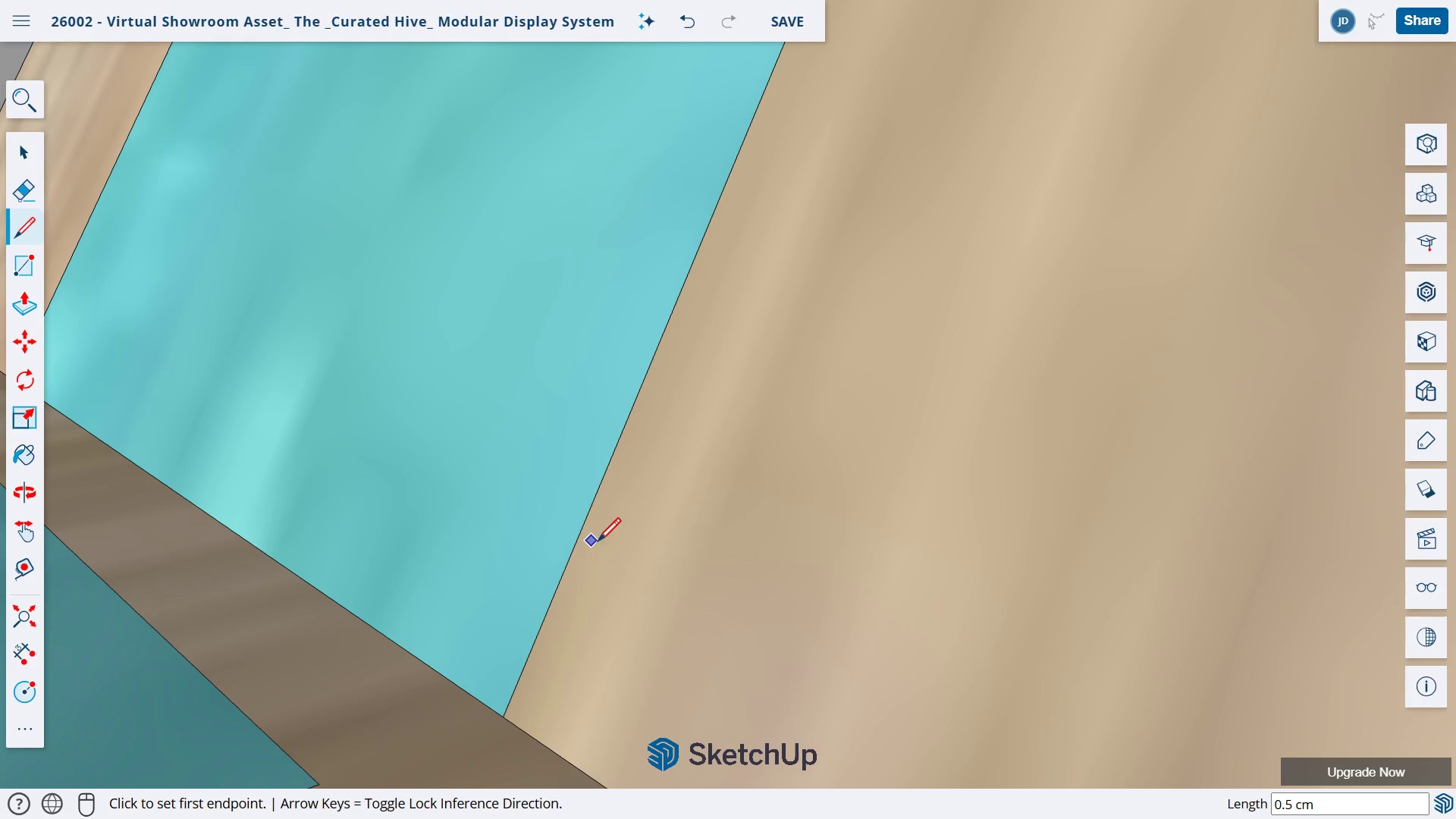 
left_click([576, 544])
 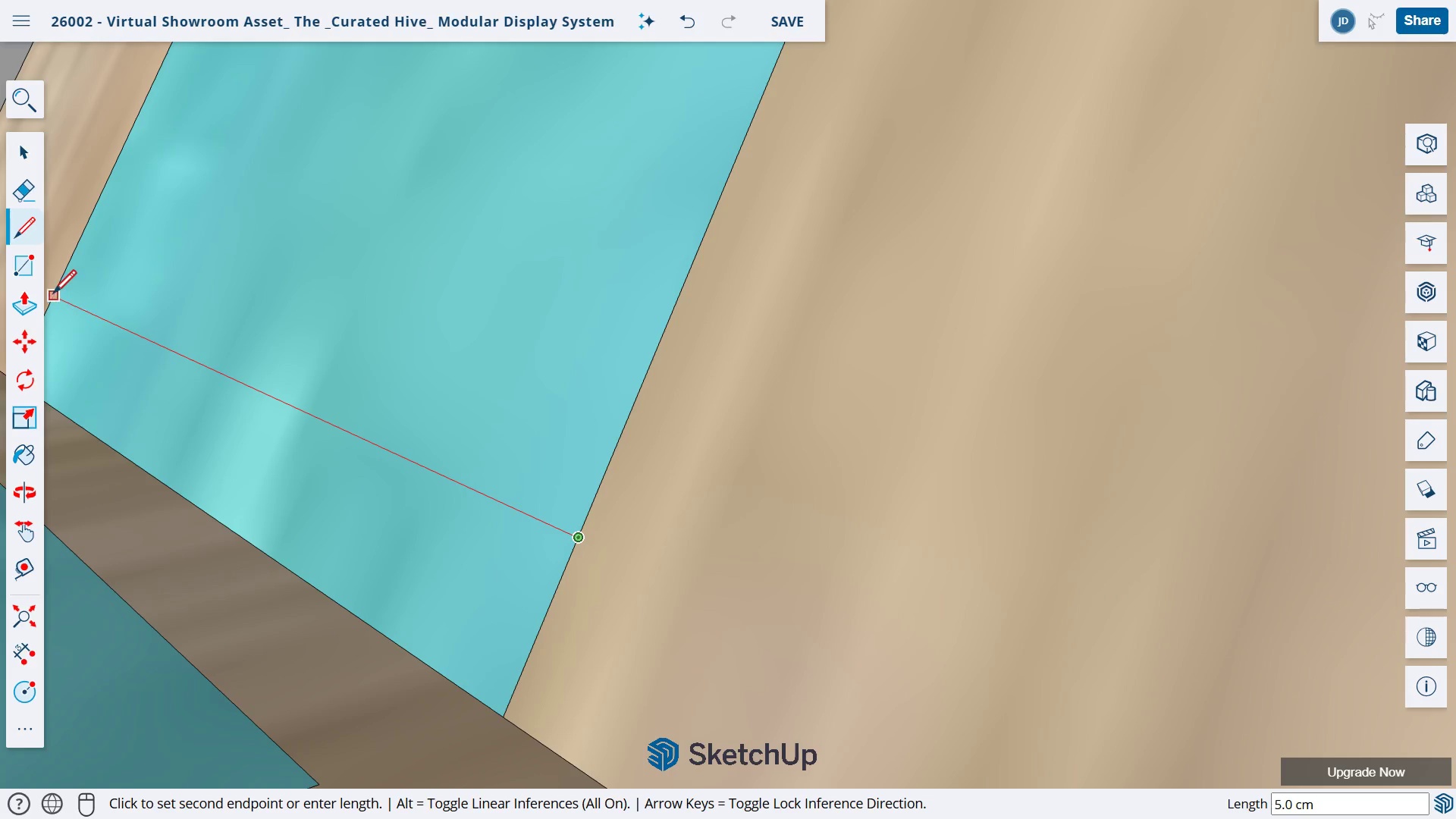 
left_click([52, 294])
 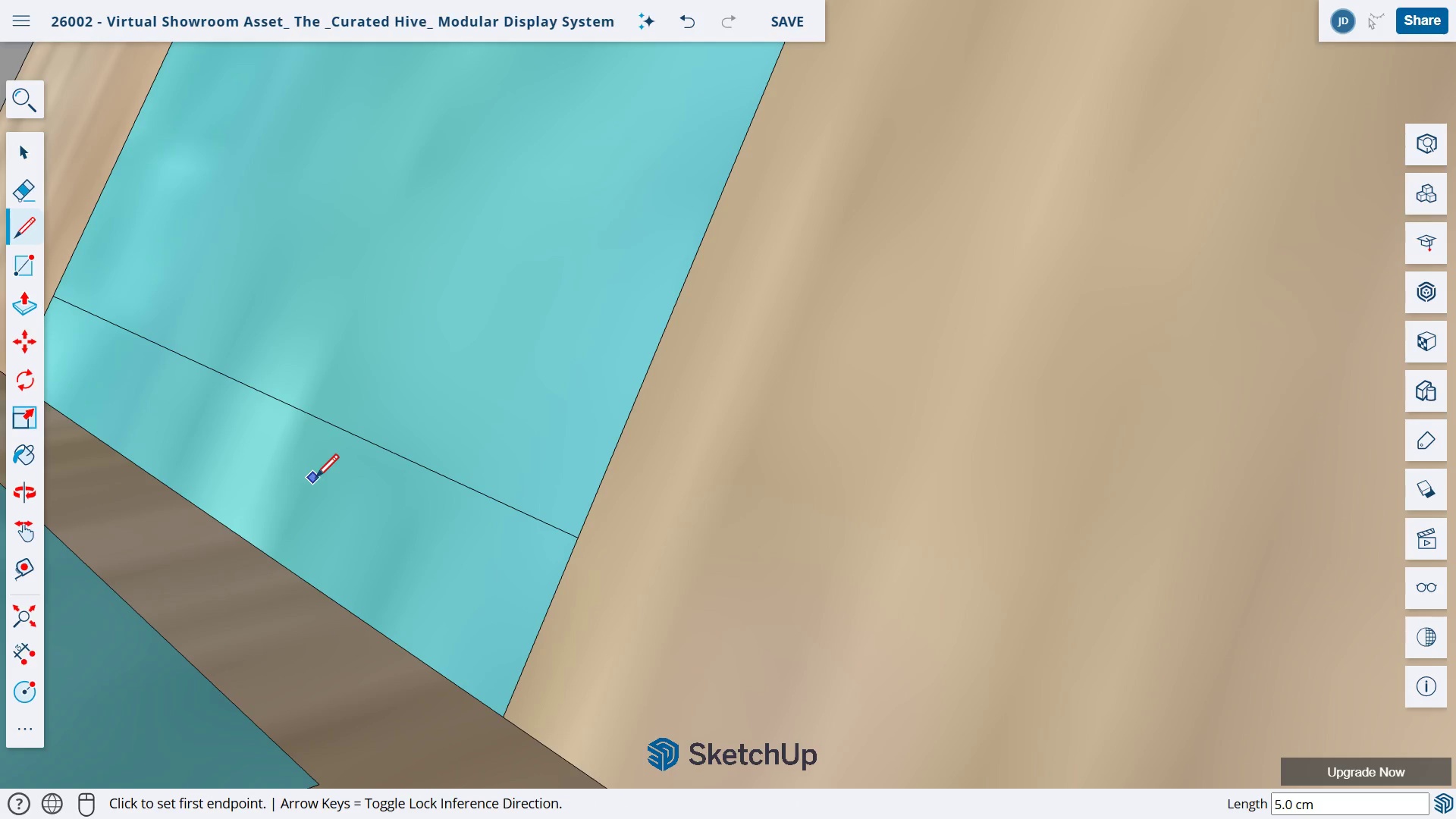 
key(E)
 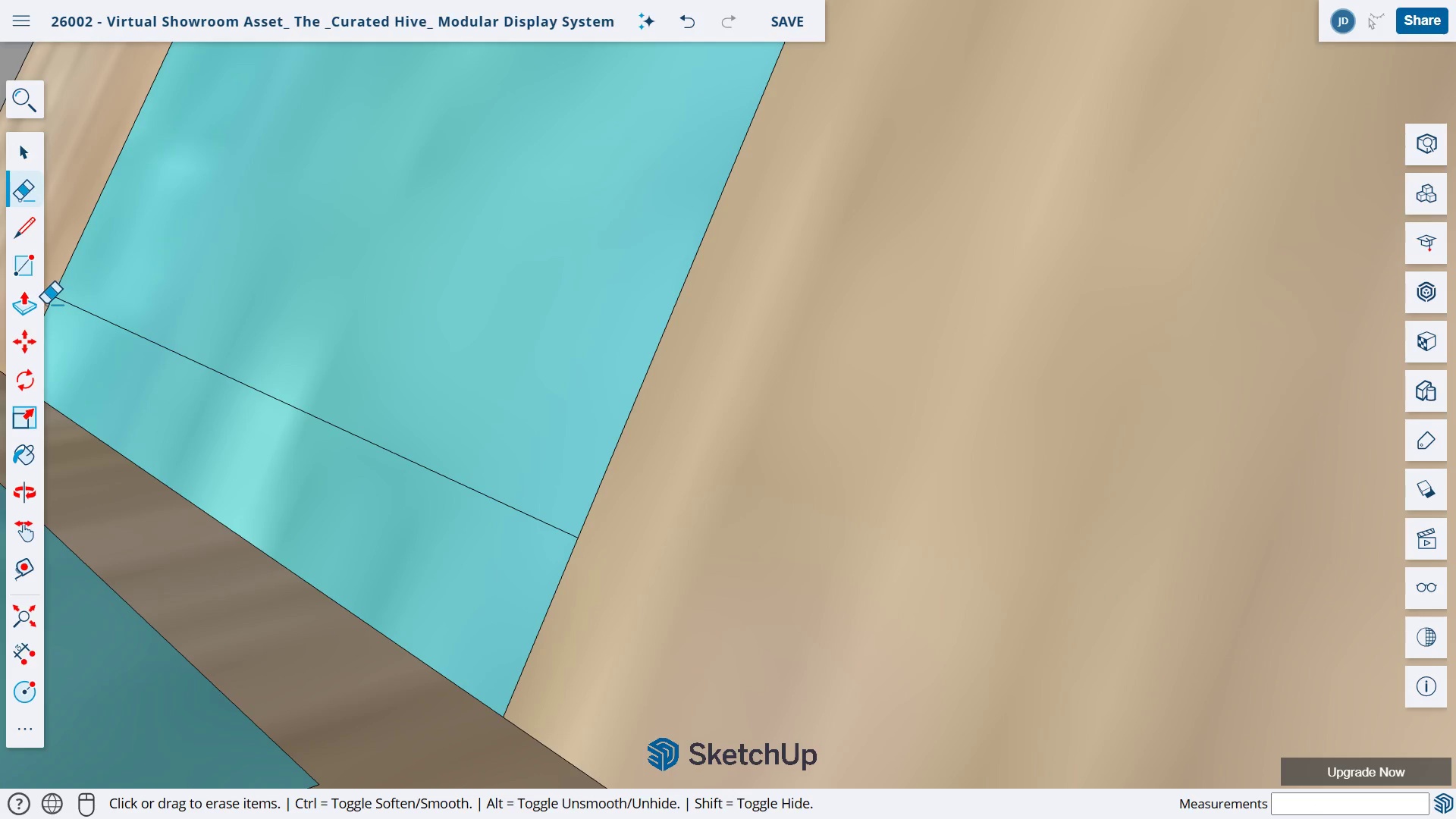 
left_click_drag(start_coordinate=[47, 304], to_coordinate=[46, 309])
 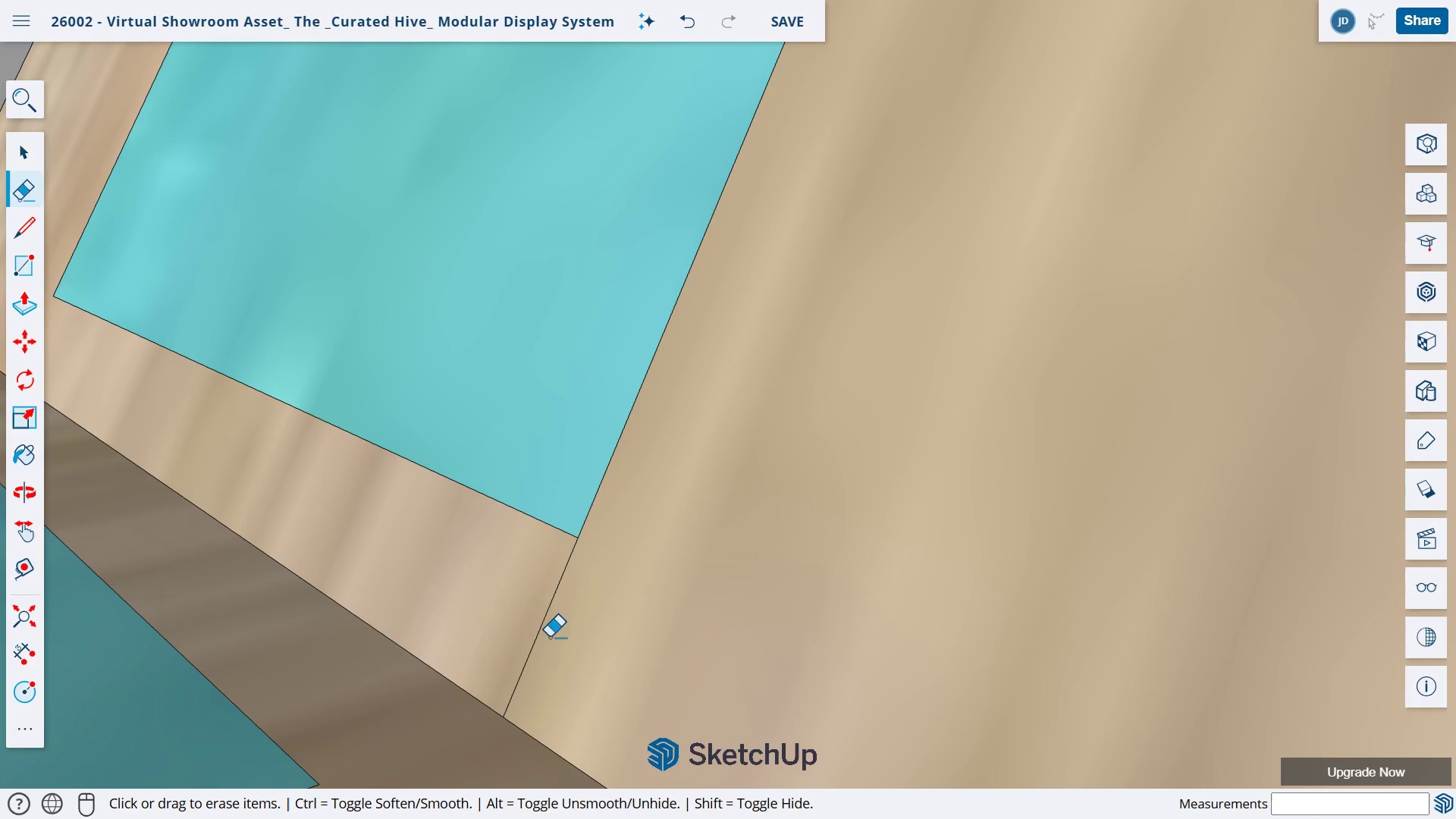 
left_click_drag(start_coordinate=[511, 600], to_coordinate=[643, 652])
 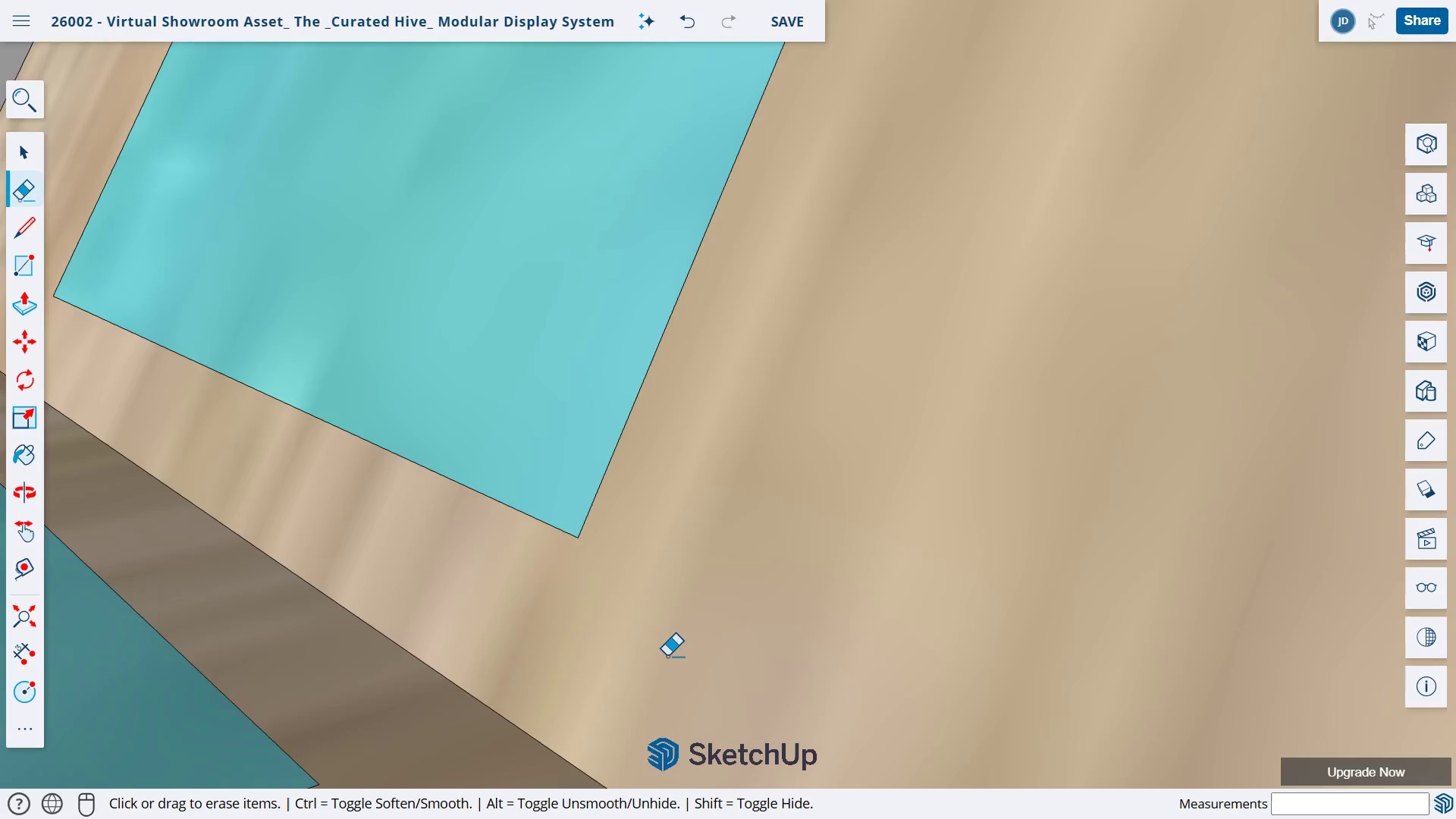 
key(O)
 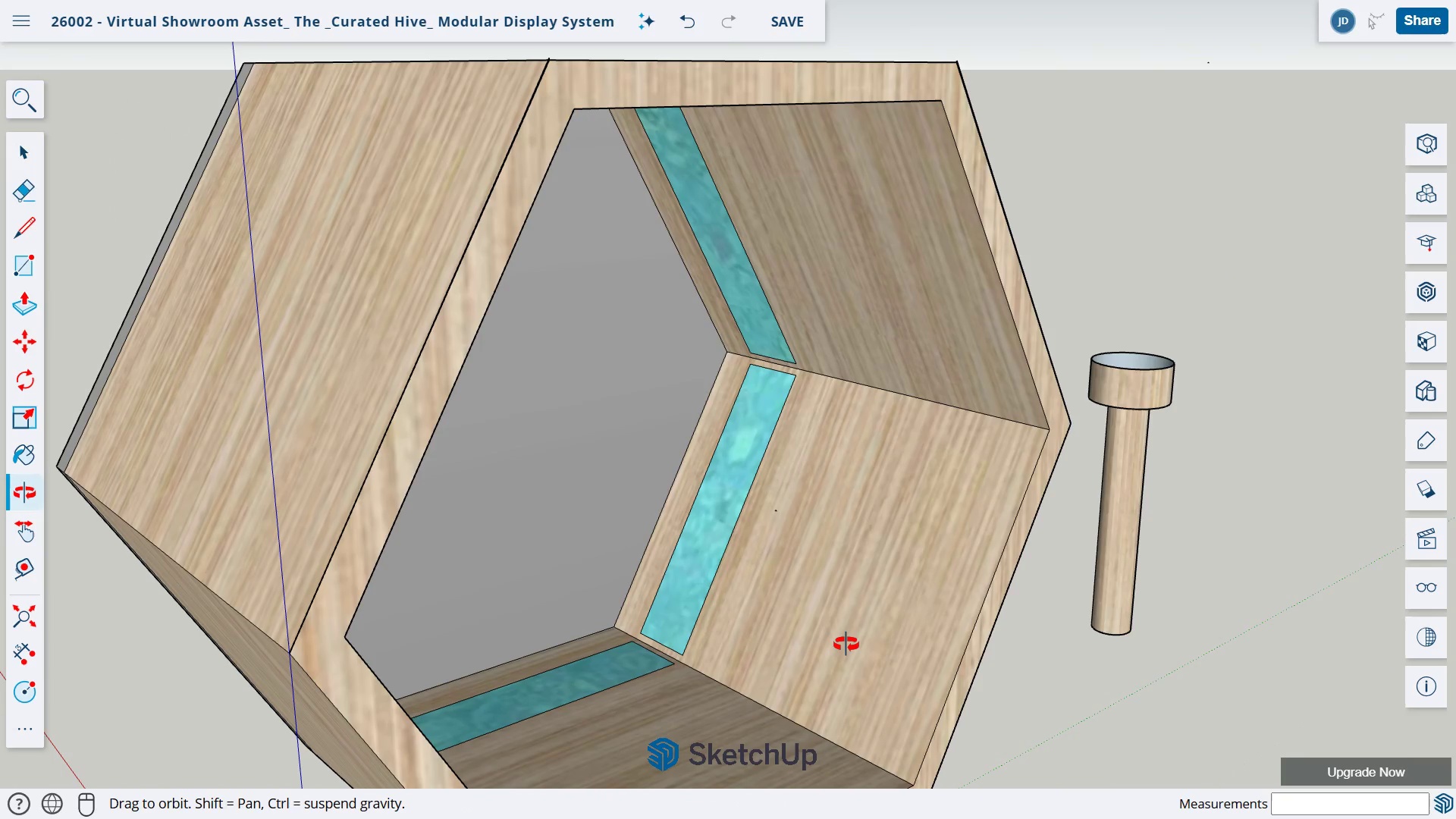 
left_click_drag(start_coordinate=[846, 643], to_coordinate=[413, 655])
 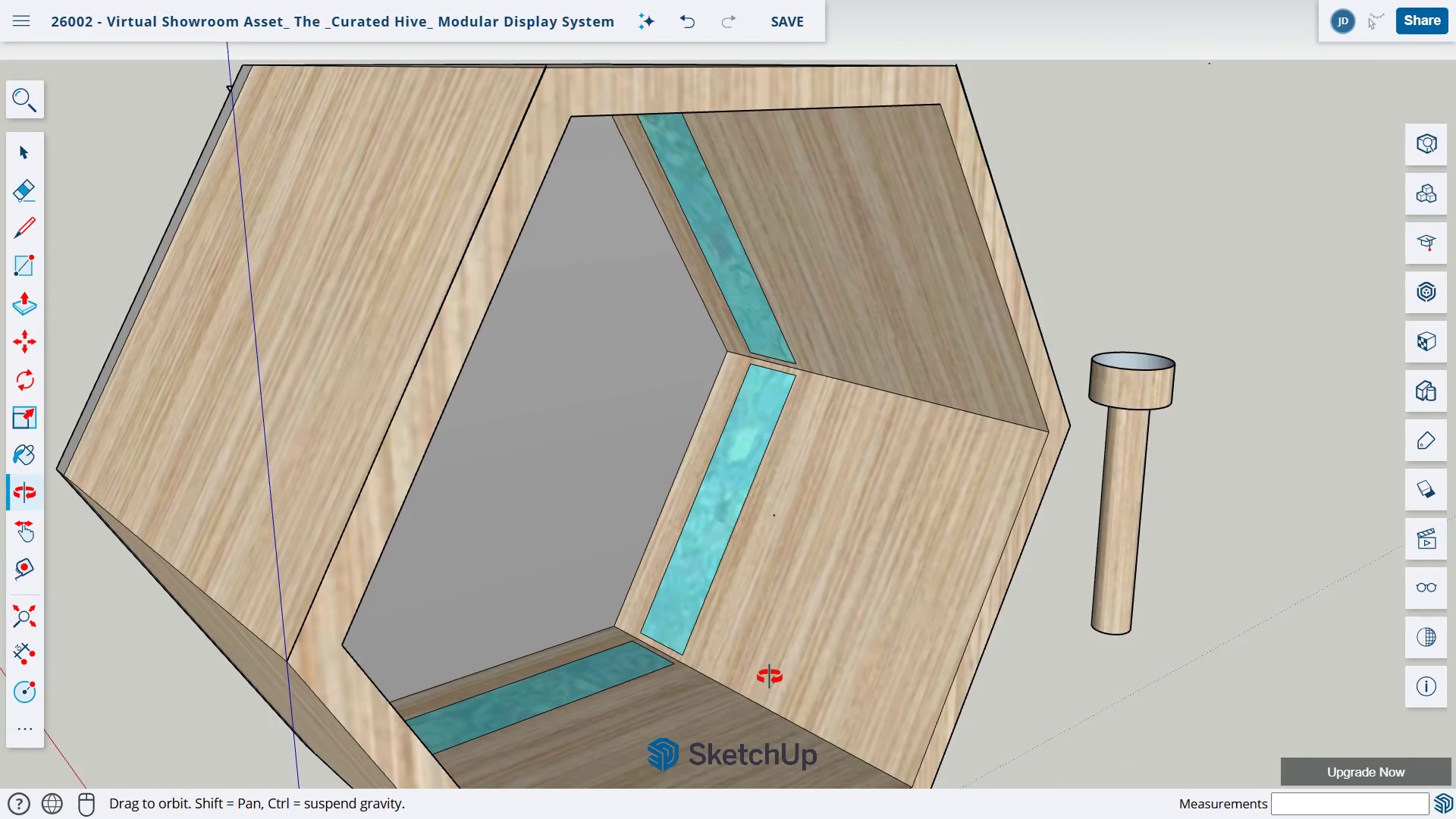 
scroll: coordinate [491, 675], scroll_direction: down, amount: 34.0
 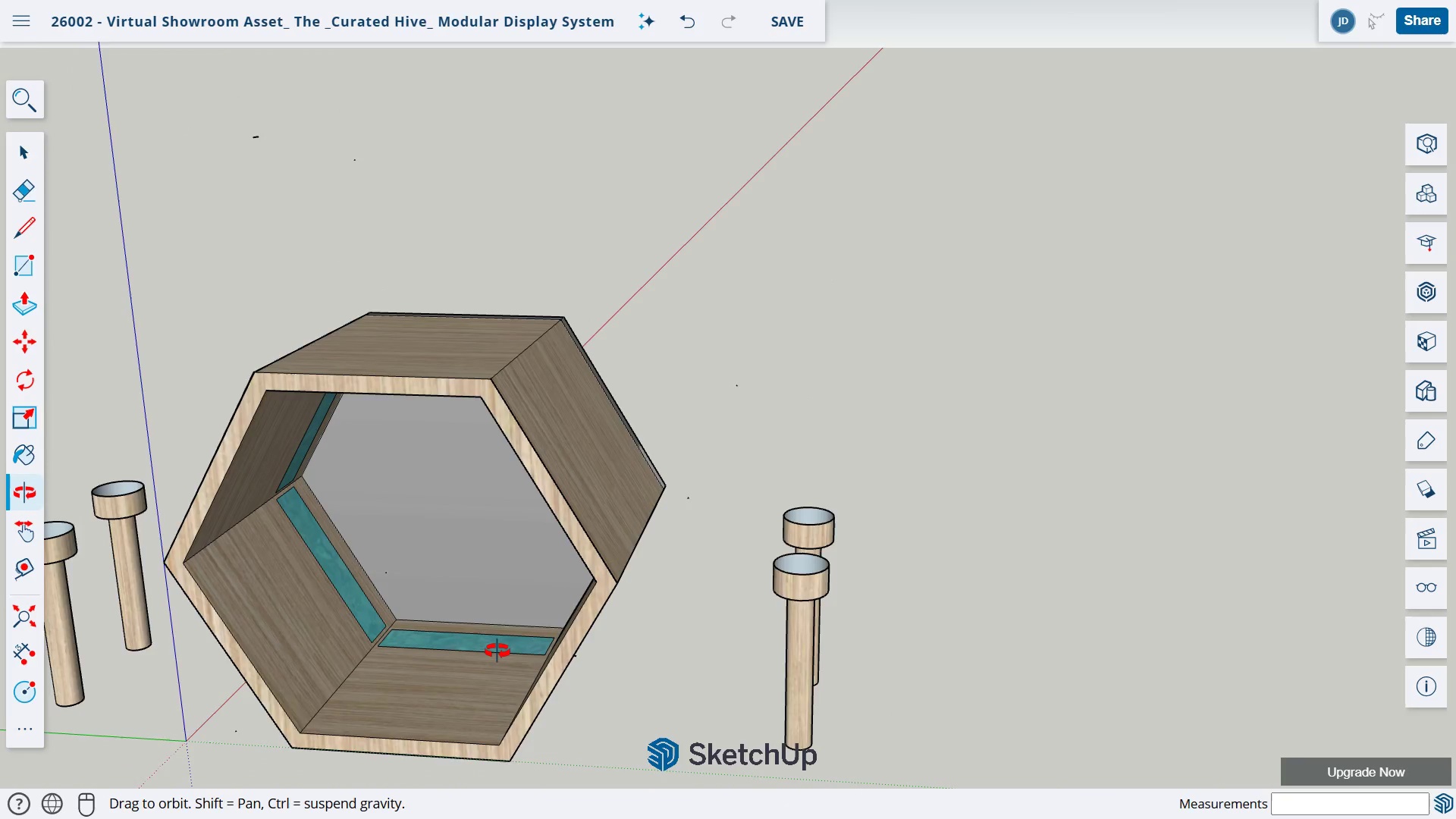 
scroll: coordinate [497, 650], scroll_direction: up, amount: 3.0
 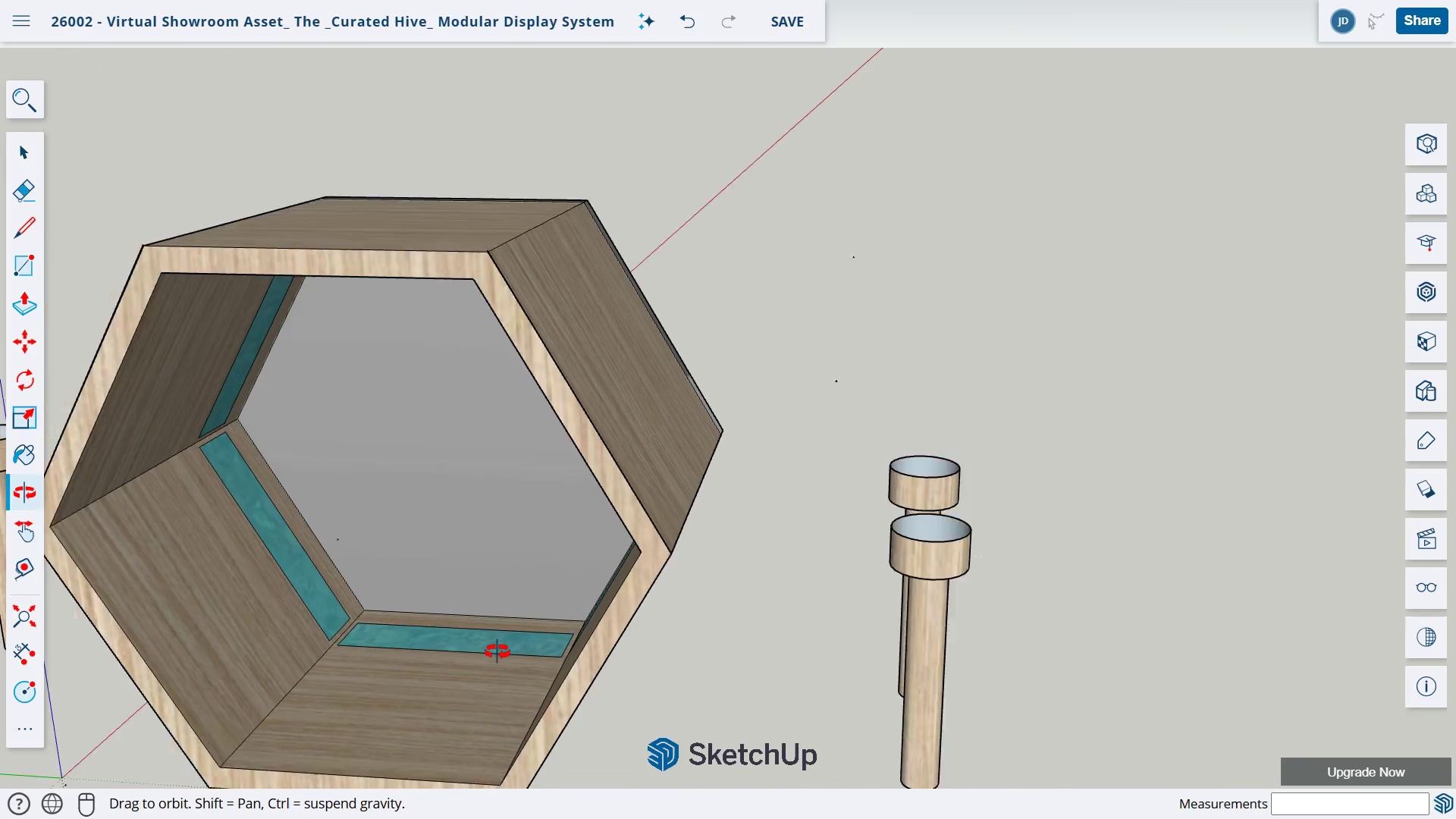 
scroll: coordinate [497, 652], scroll_direction: down, amount: 4.0
 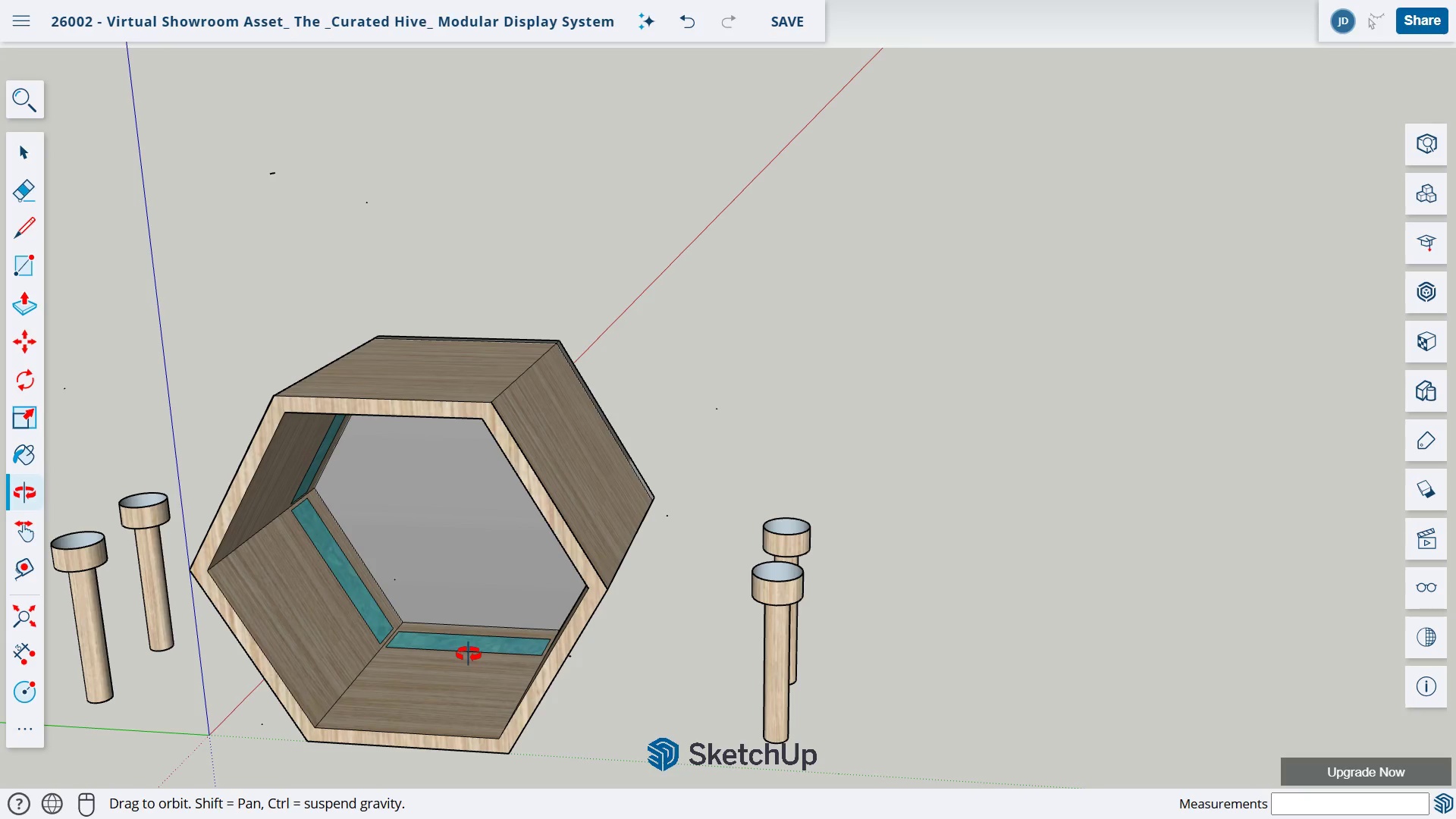 
wait(27.43)
 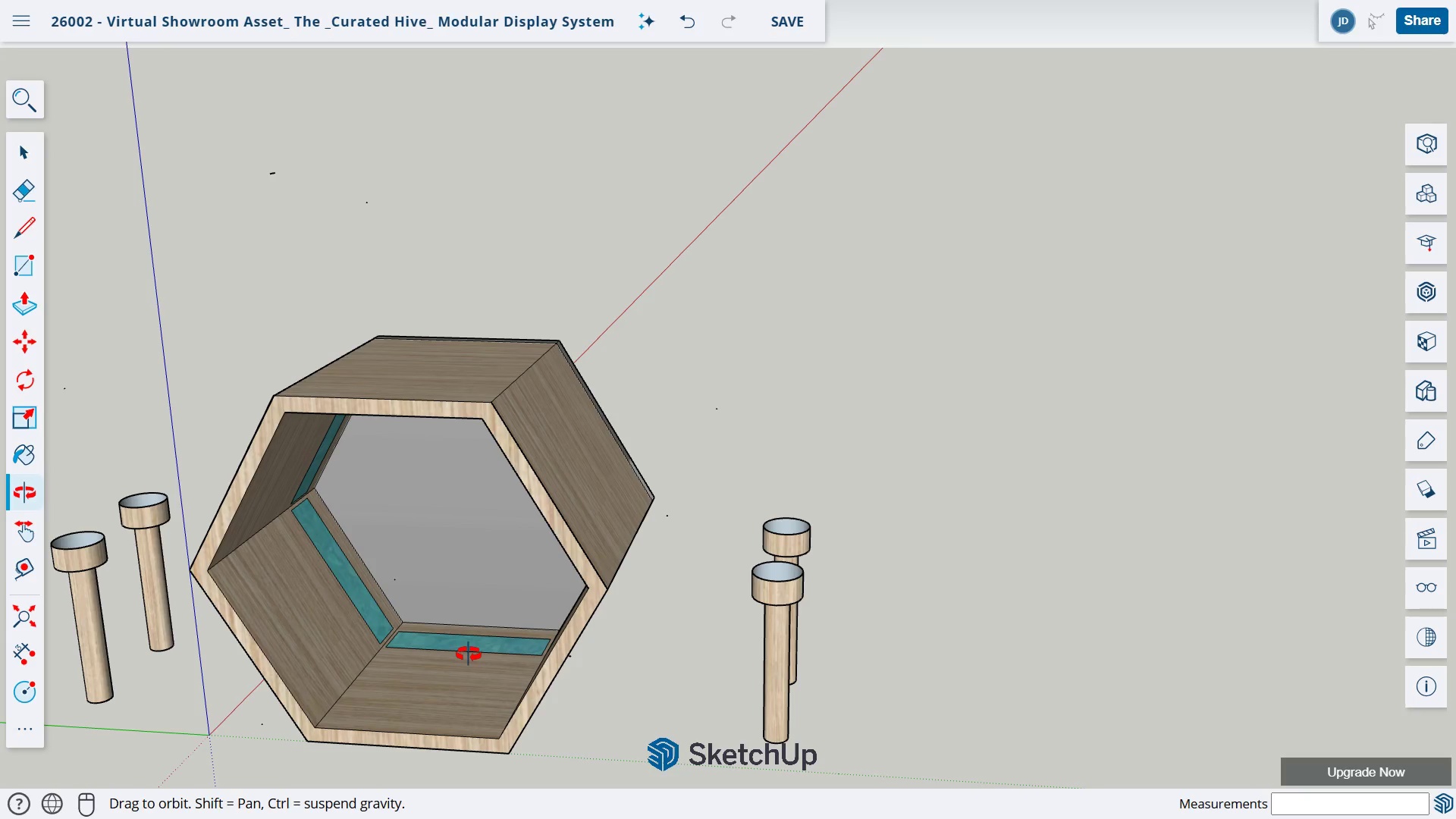 
hold_key(key=ShiftLeft, duration=1.5)
 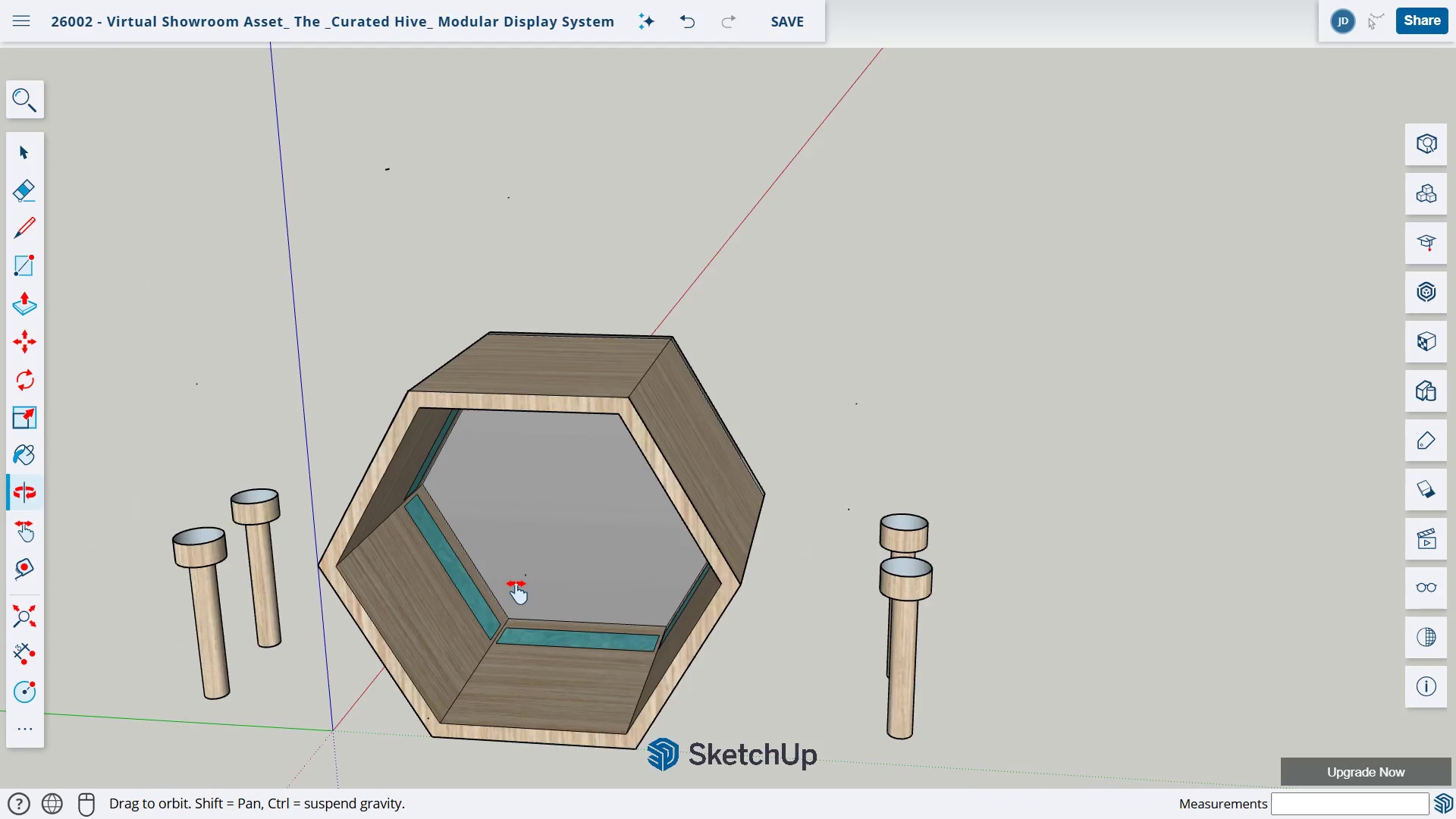 
key(Shift+ShiftLeft)
 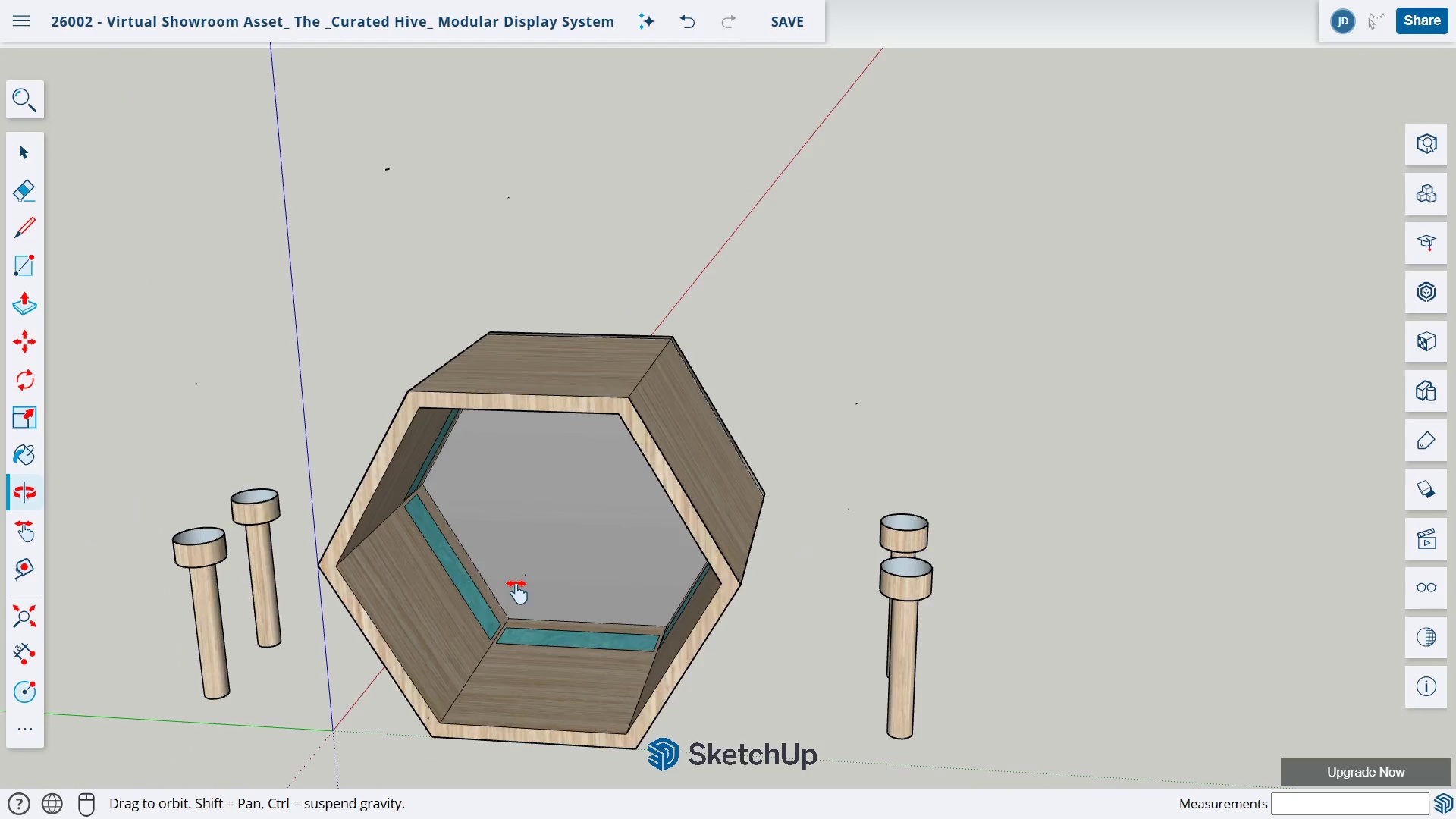 
key(Shift+ShiftLeft)
 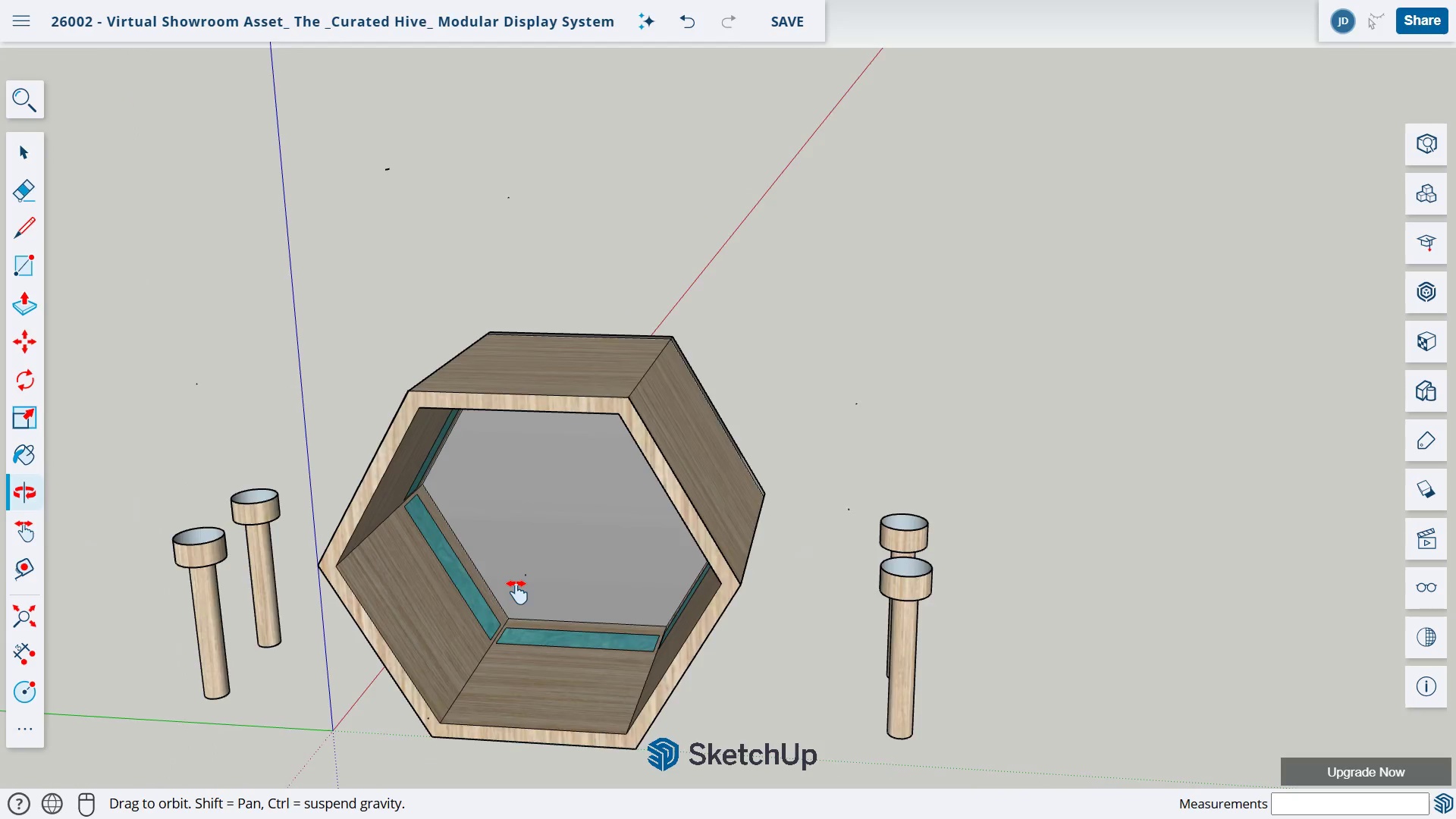 
key(Shift+ShiftLeft)
 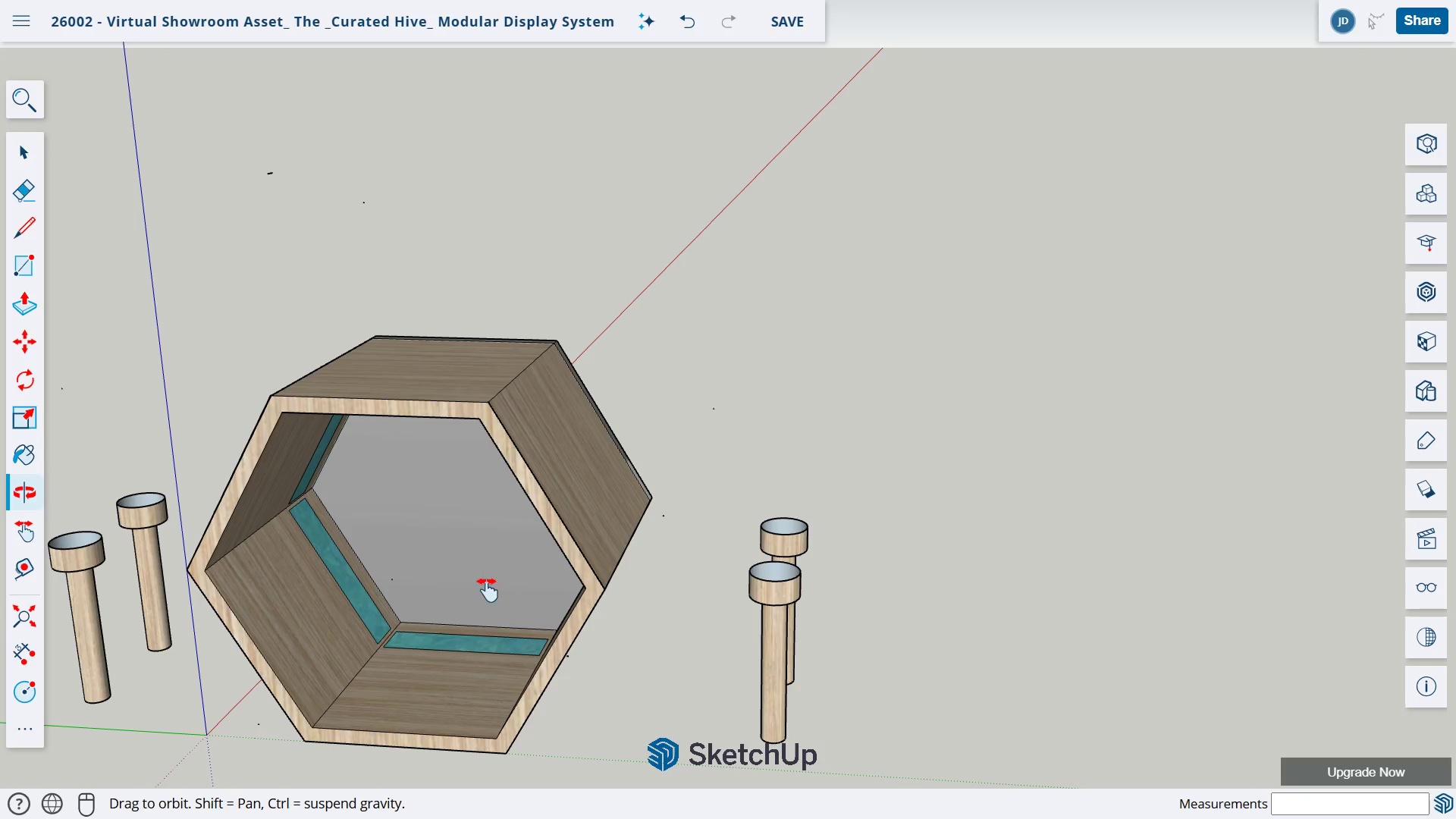 
hold_key(key=ShiftLeft, duration=1.5)
left_click_drag(start_coordinate=[486, 582], to_coordinate=[691, 502])
 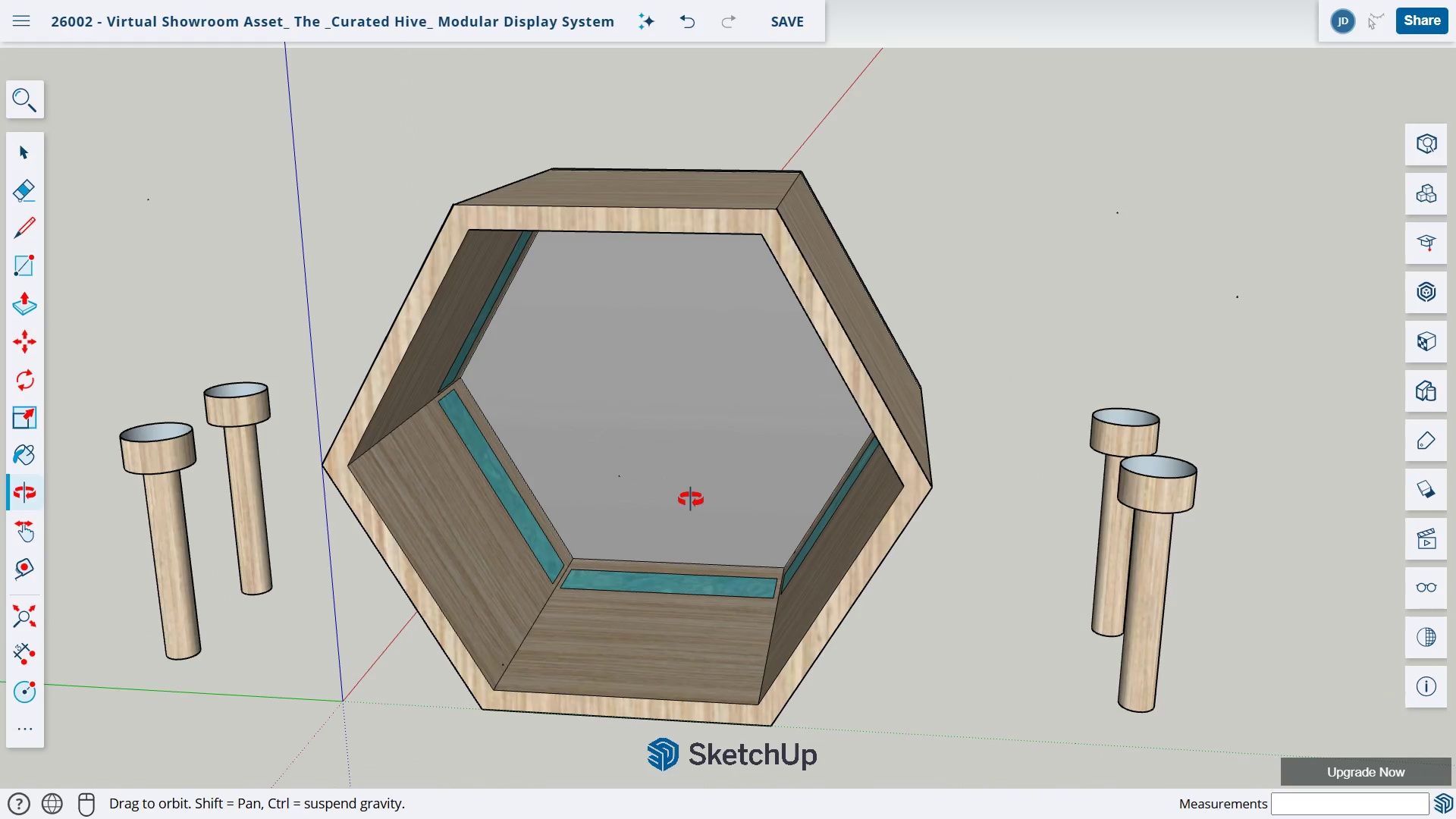 
hold_key(key=ShiftLeft, duration=0.52)
 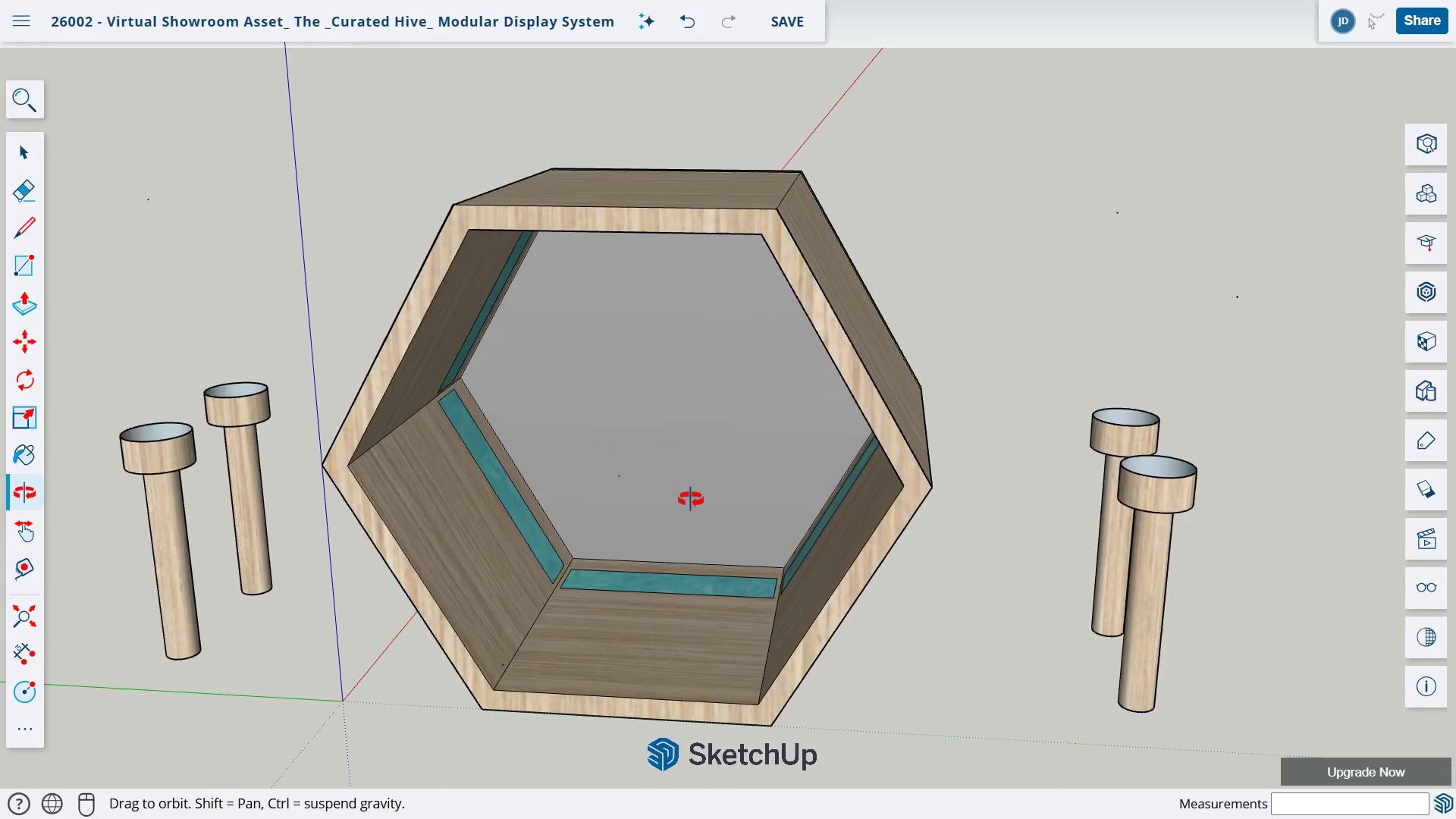 
scroll: coordinate [690, 499], scroll_direction: up, amount: 2.0
 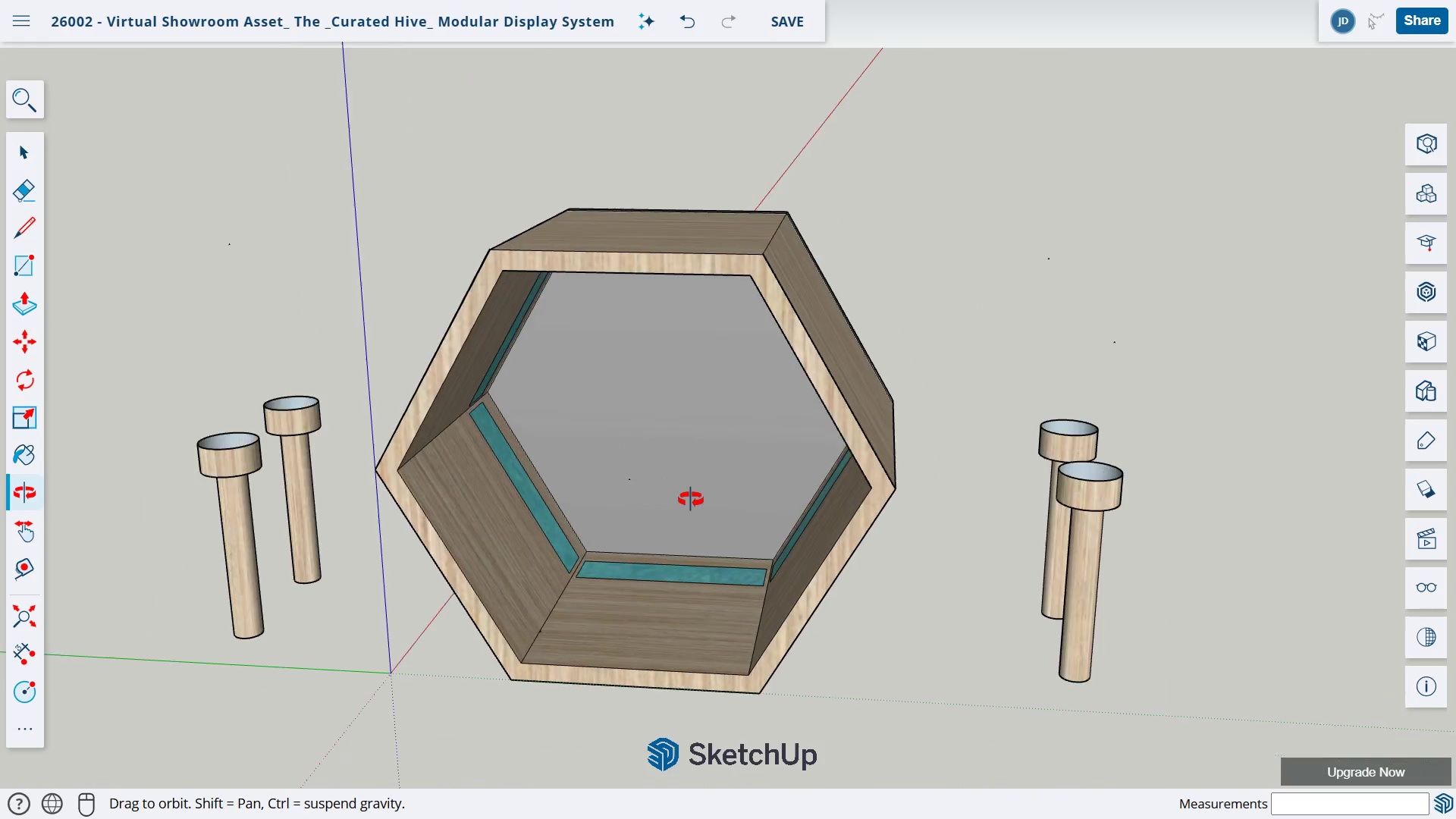 
key(Alt+AltLeft)
 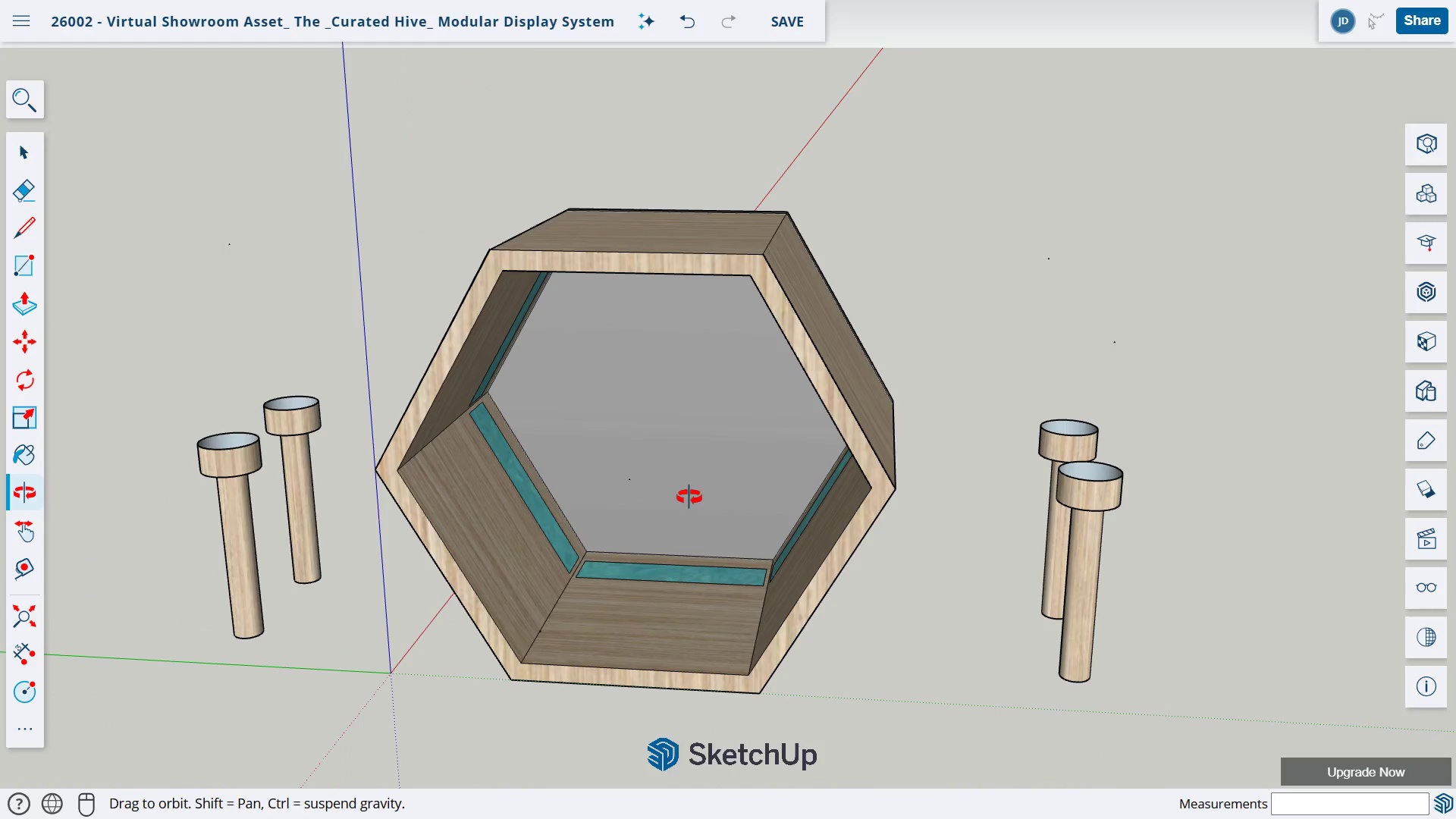 
scroll: coordinate [690, 499], scroll_direction: down, amount: 1.0
 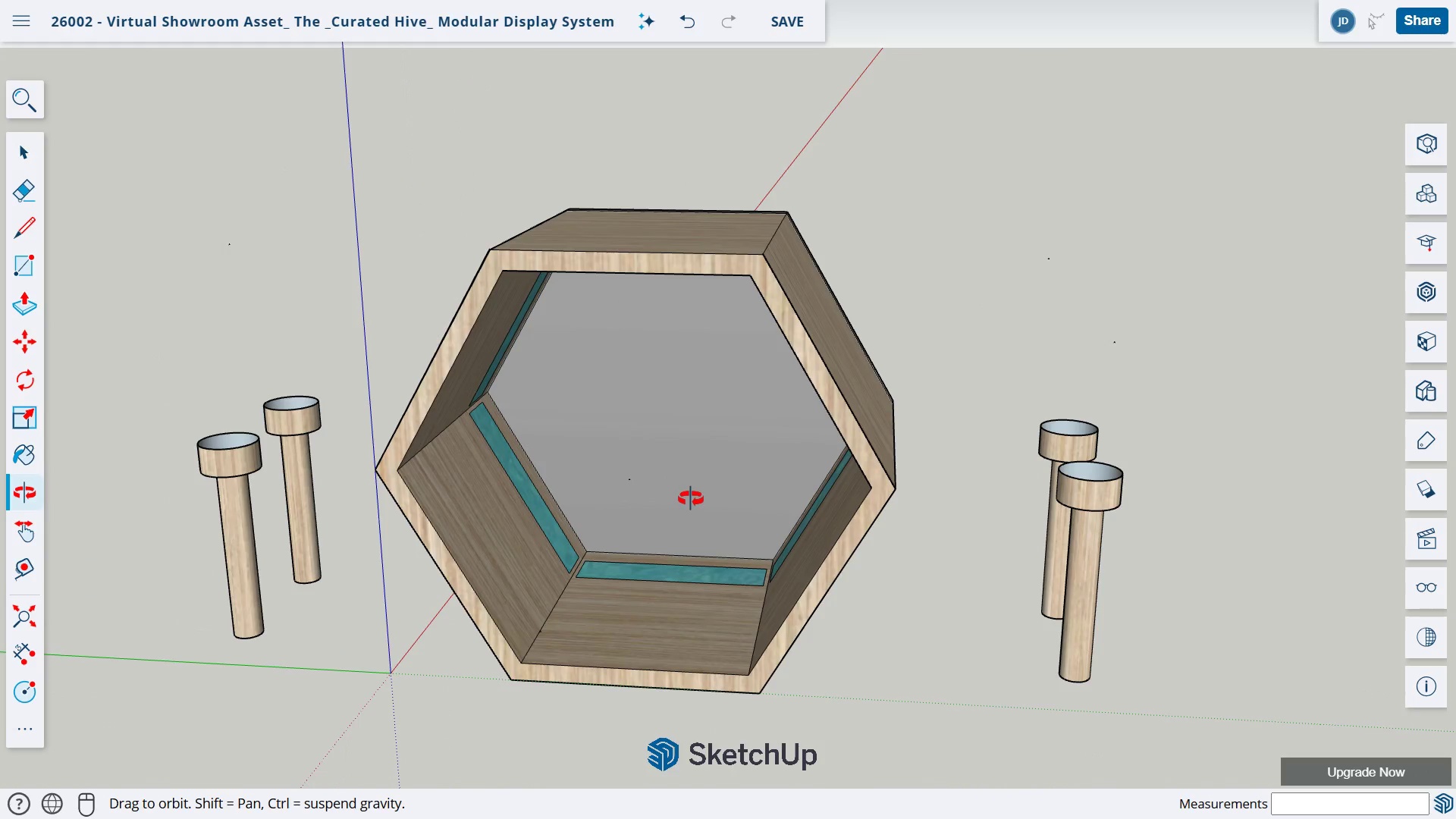 
key(Alt+Tab)